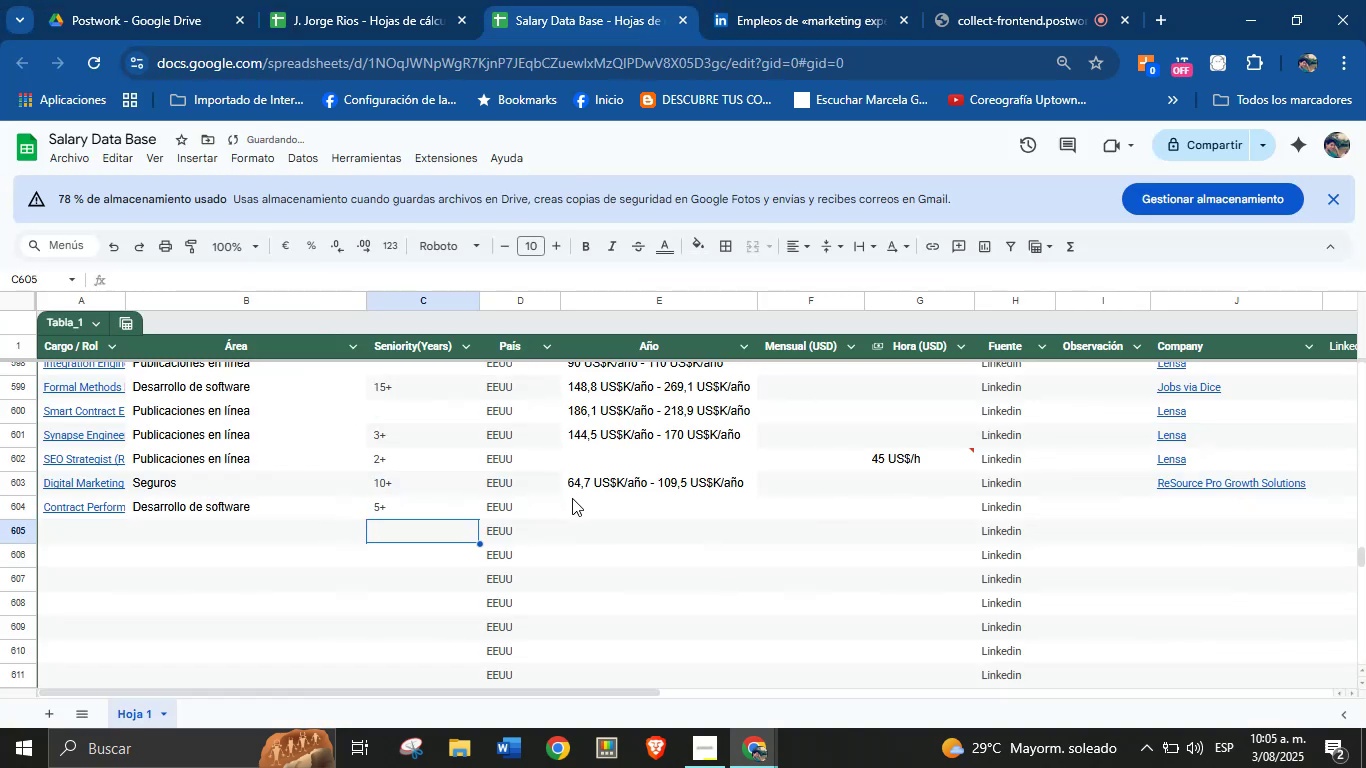 
left_click([579, 505])
 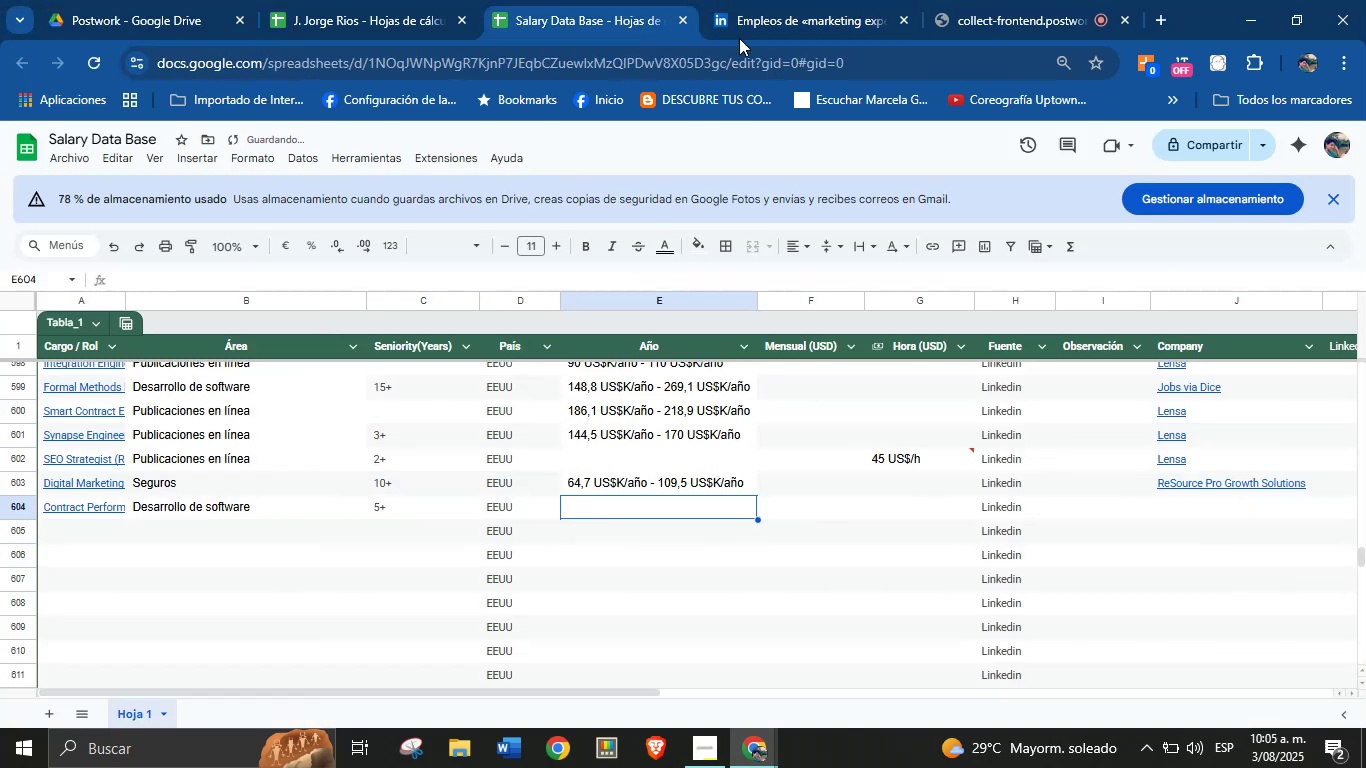 
left_click([785, 0])
 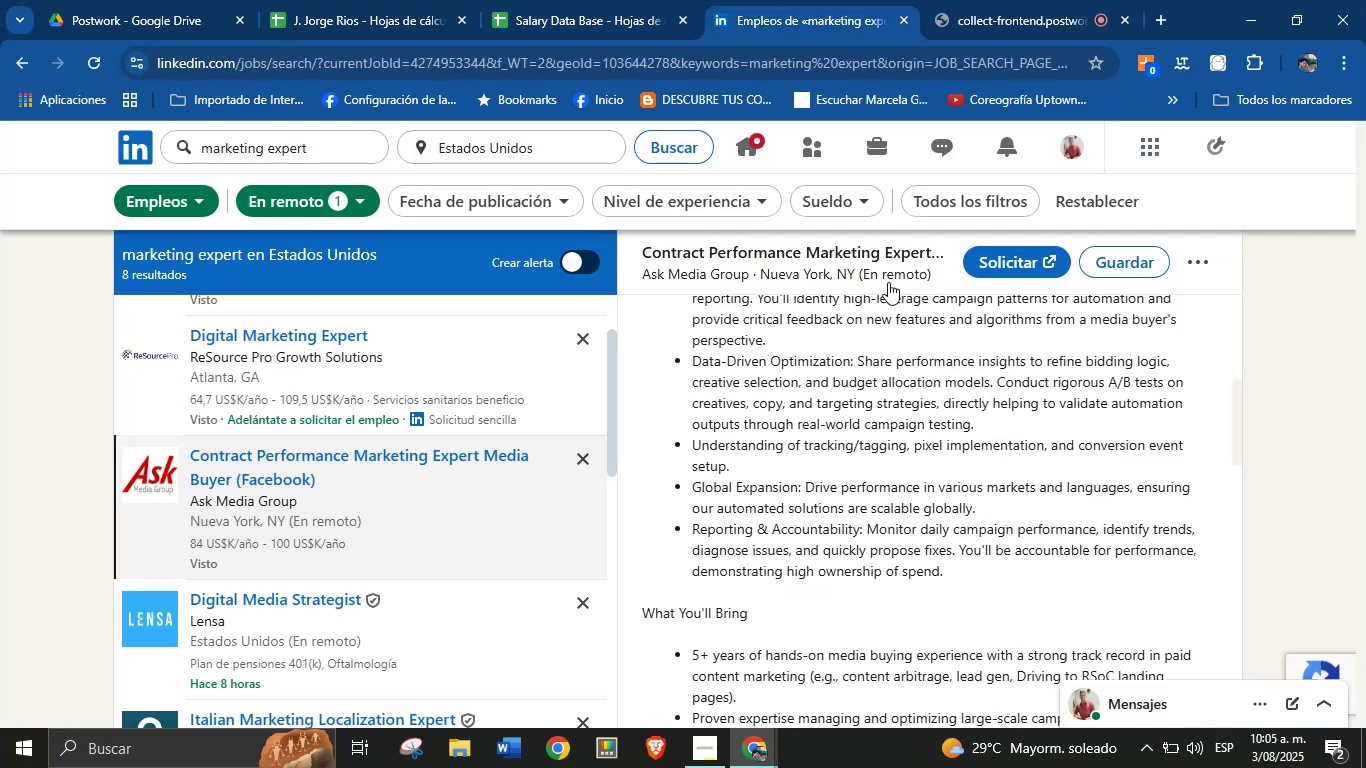 
scroll: coordinate [899, 471], scroll_direction: up, amount: 8.0
 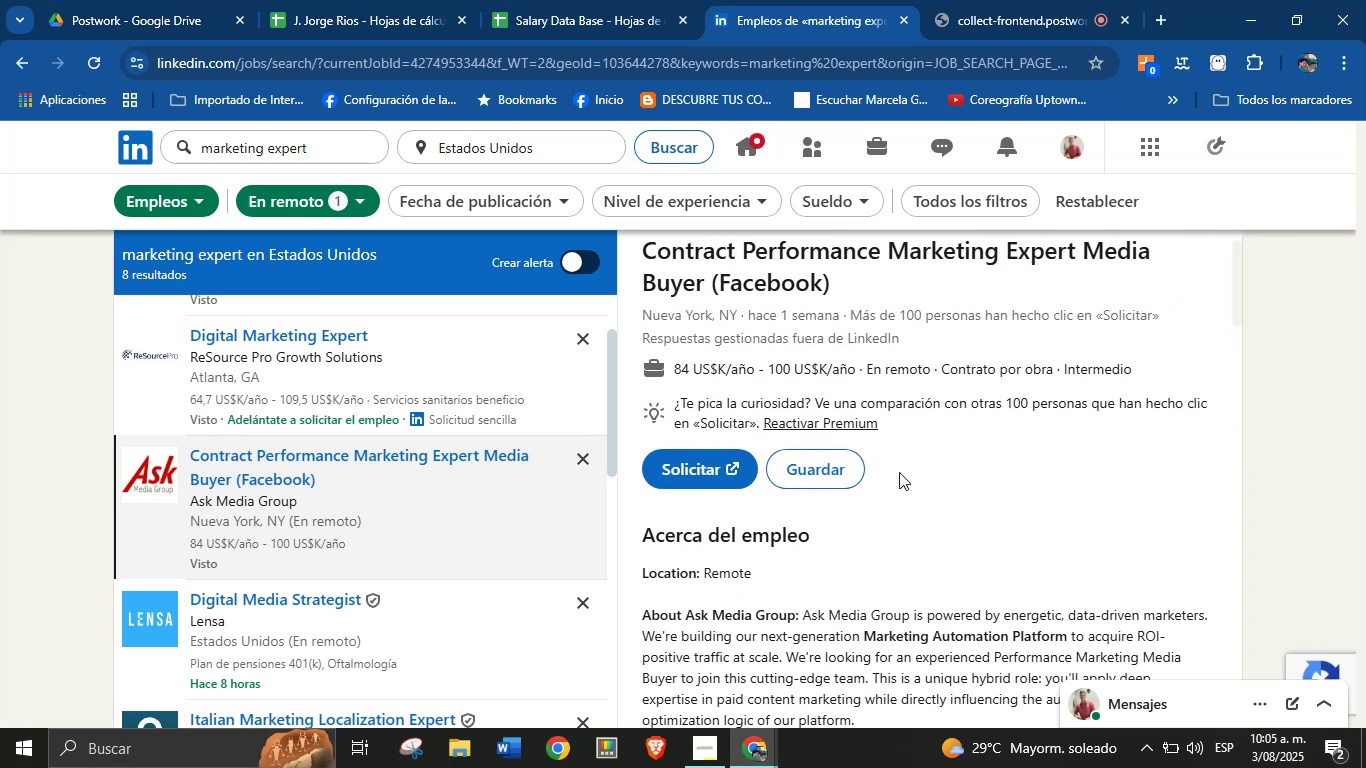 
scroll: coordinate [899, 458], scroll_direction: down, amount: 4.0
 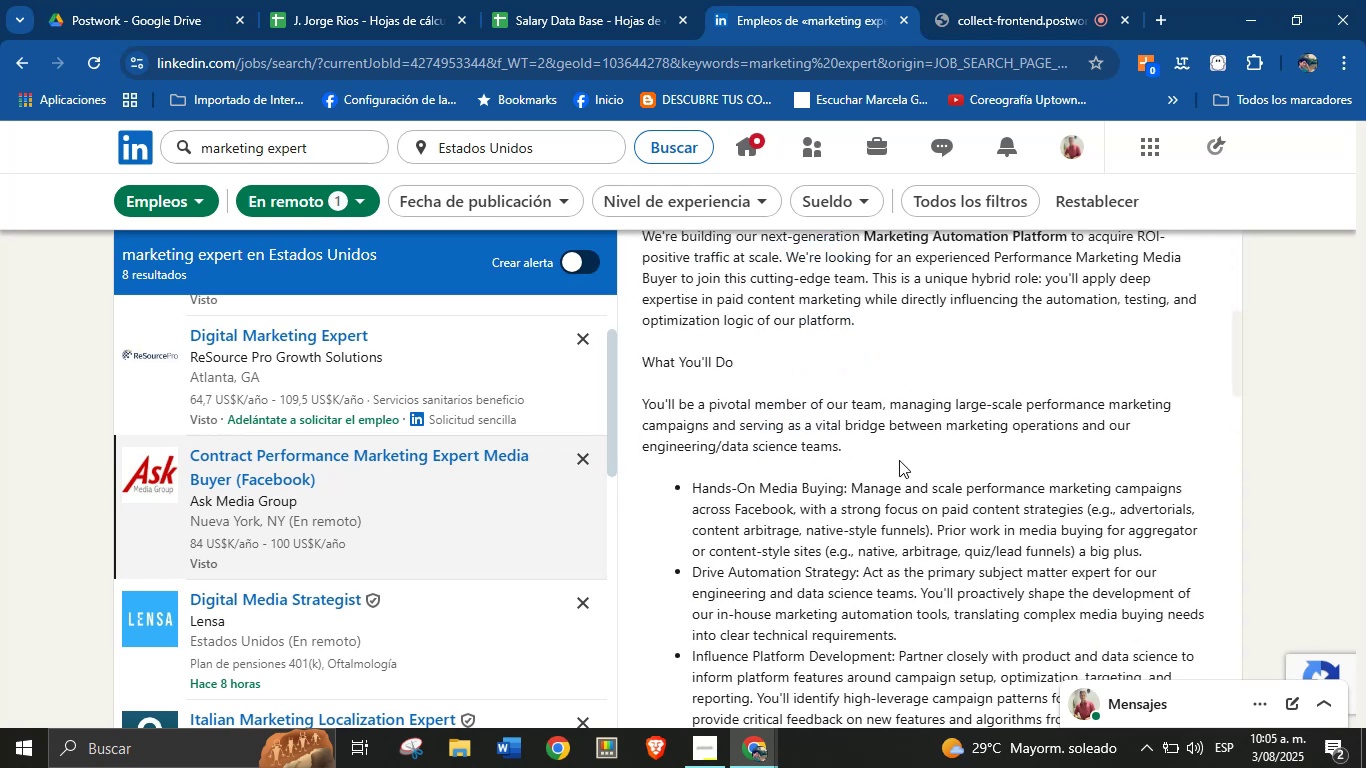 
scroll: coordinate [899, 460], scroll_direction: up, amount: 5.0
 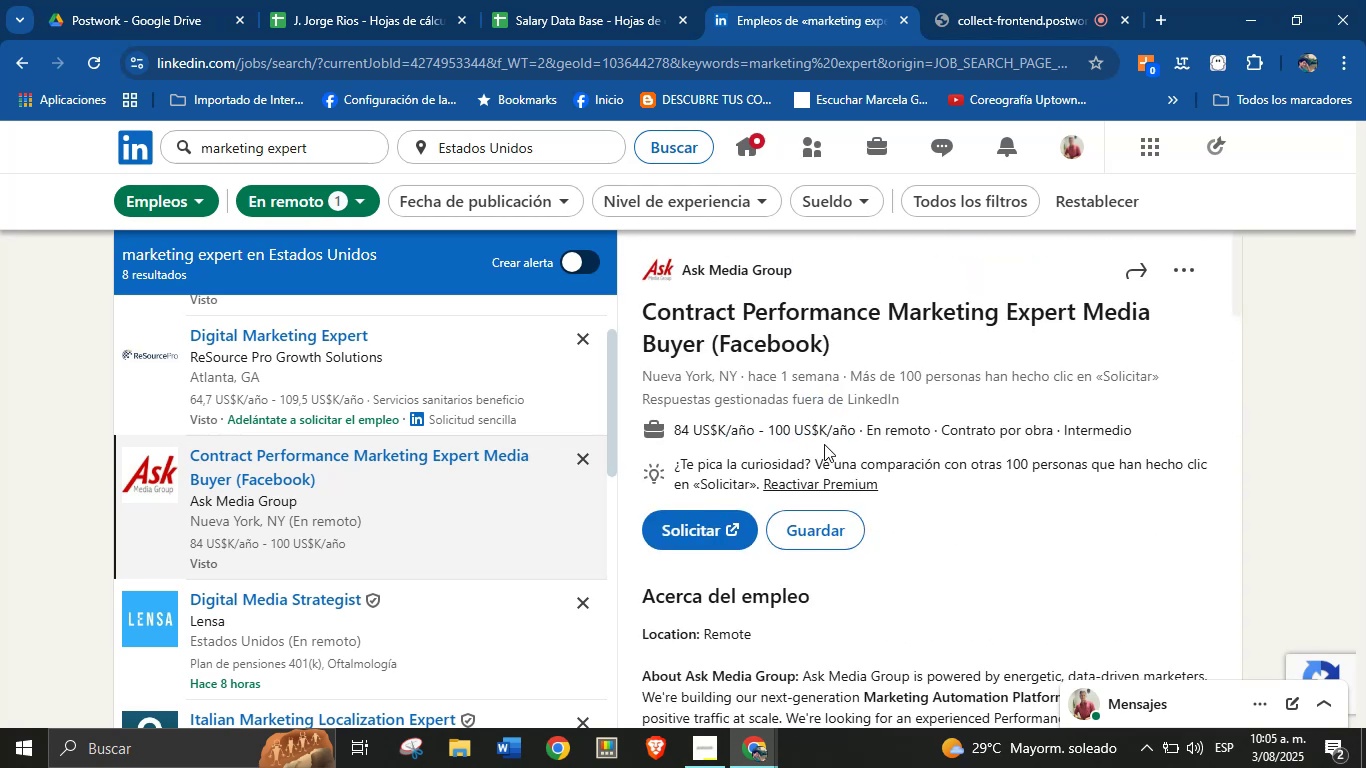 
scroll: coordinate [827, 478], scroll_direction: down, amount: 12.0
 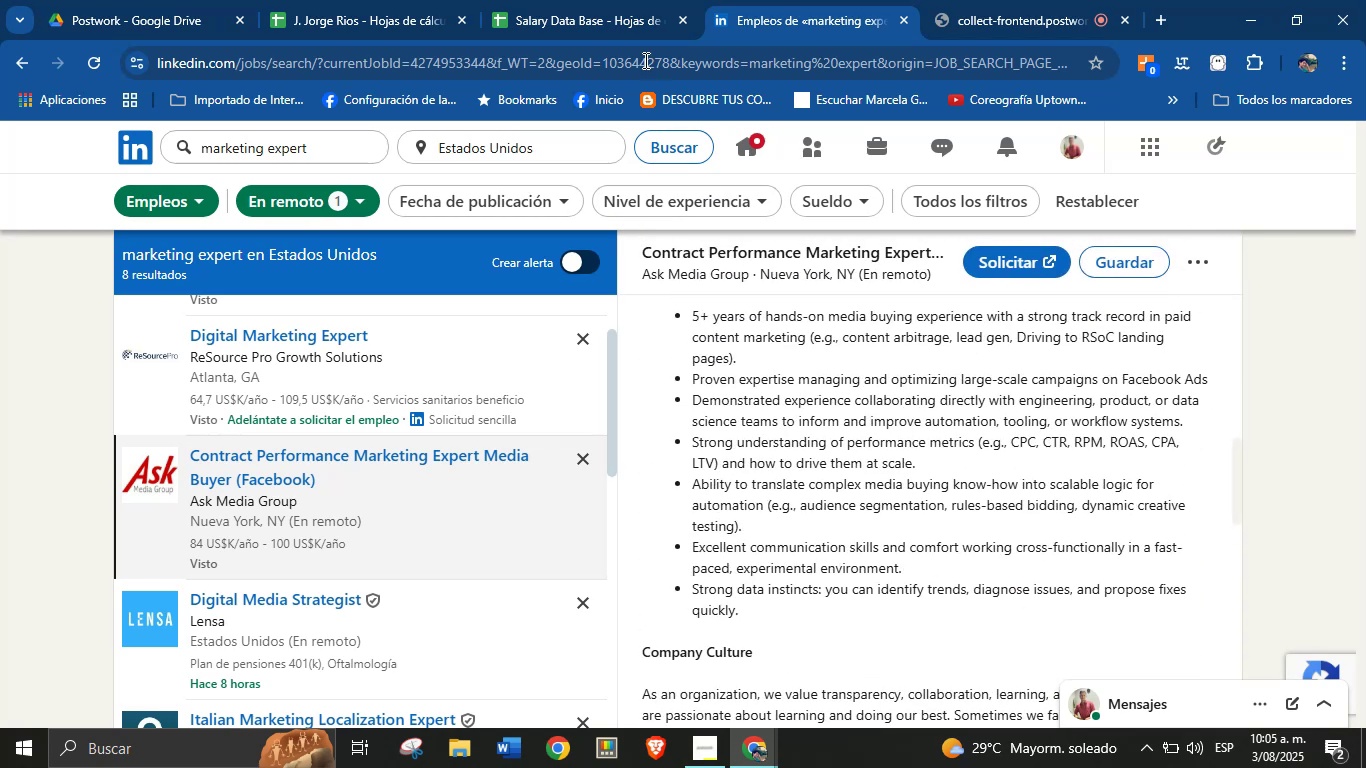 
left_click([597, 0])
 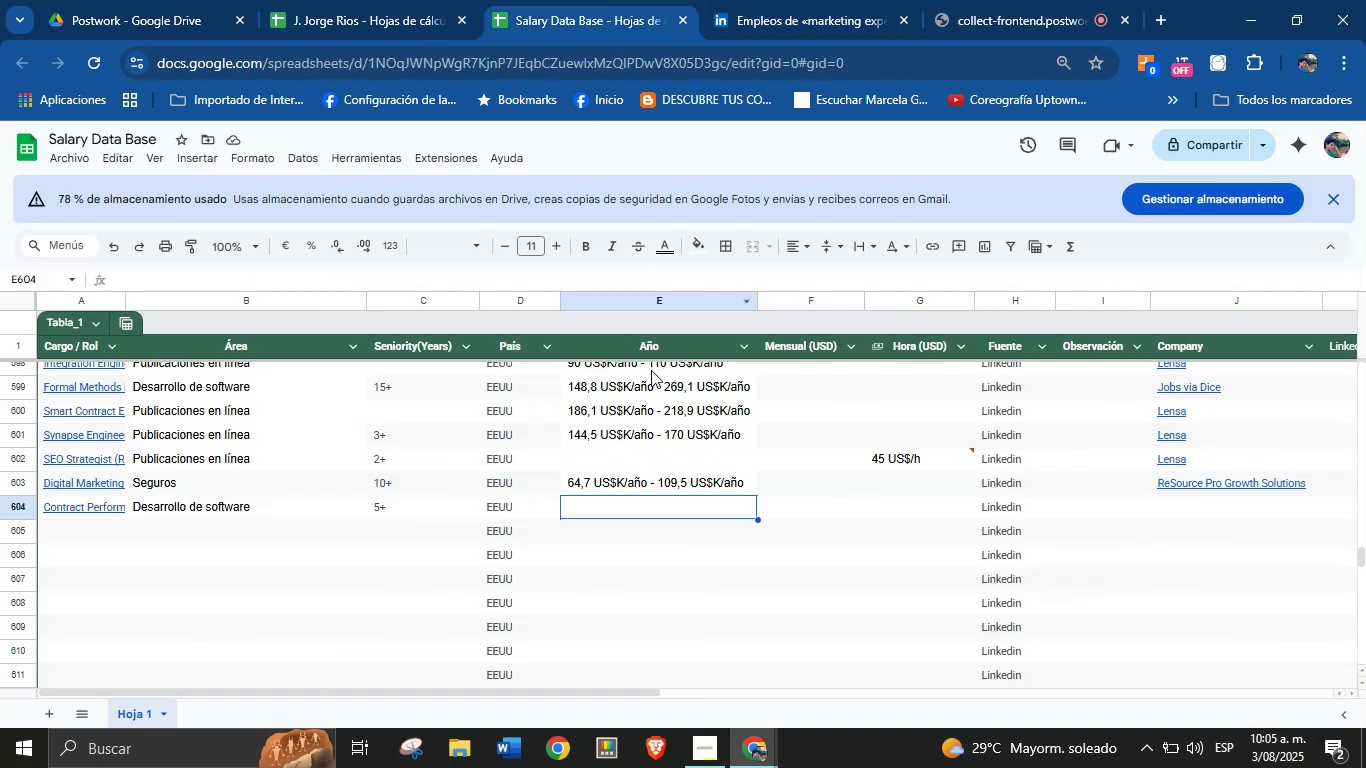 
key(Meta+V)
 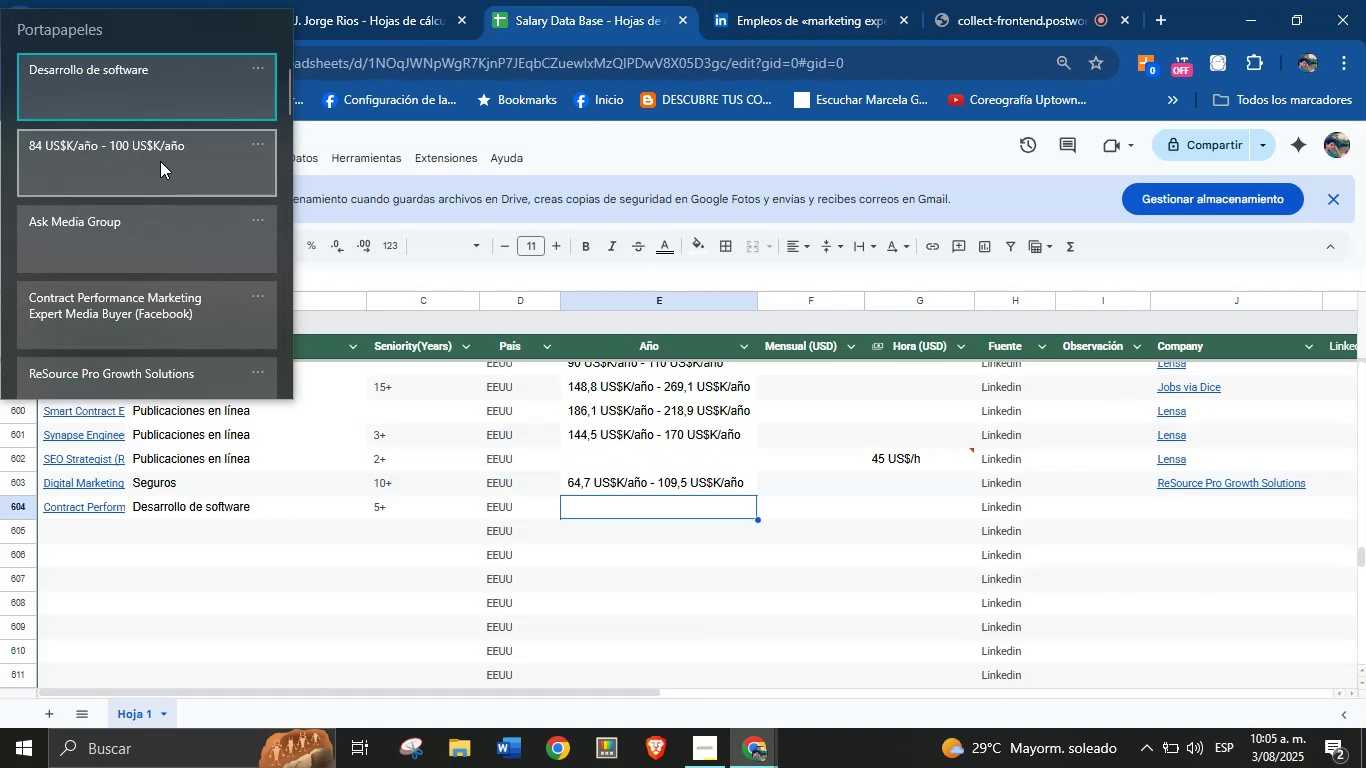 
key(Meta+MetaLeft)
 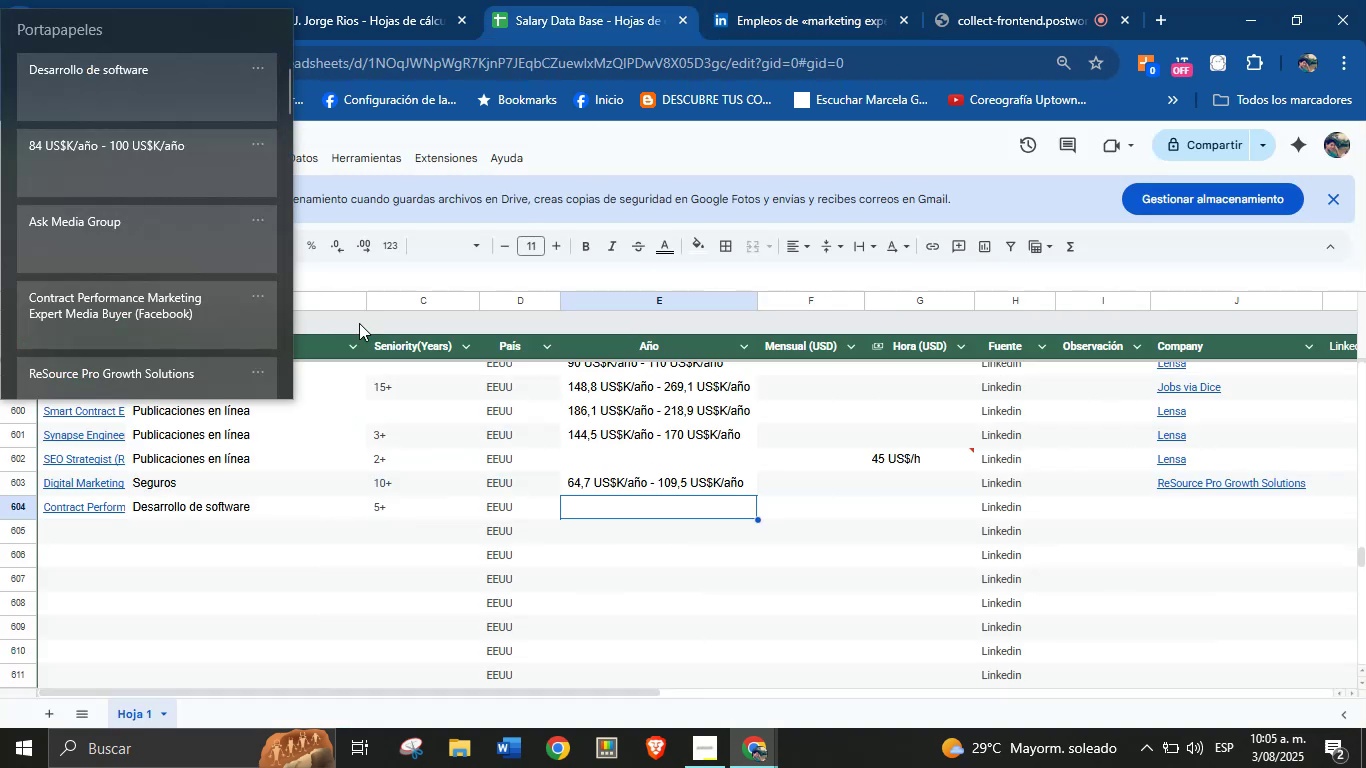 
key(Meta+MetaLeft)
 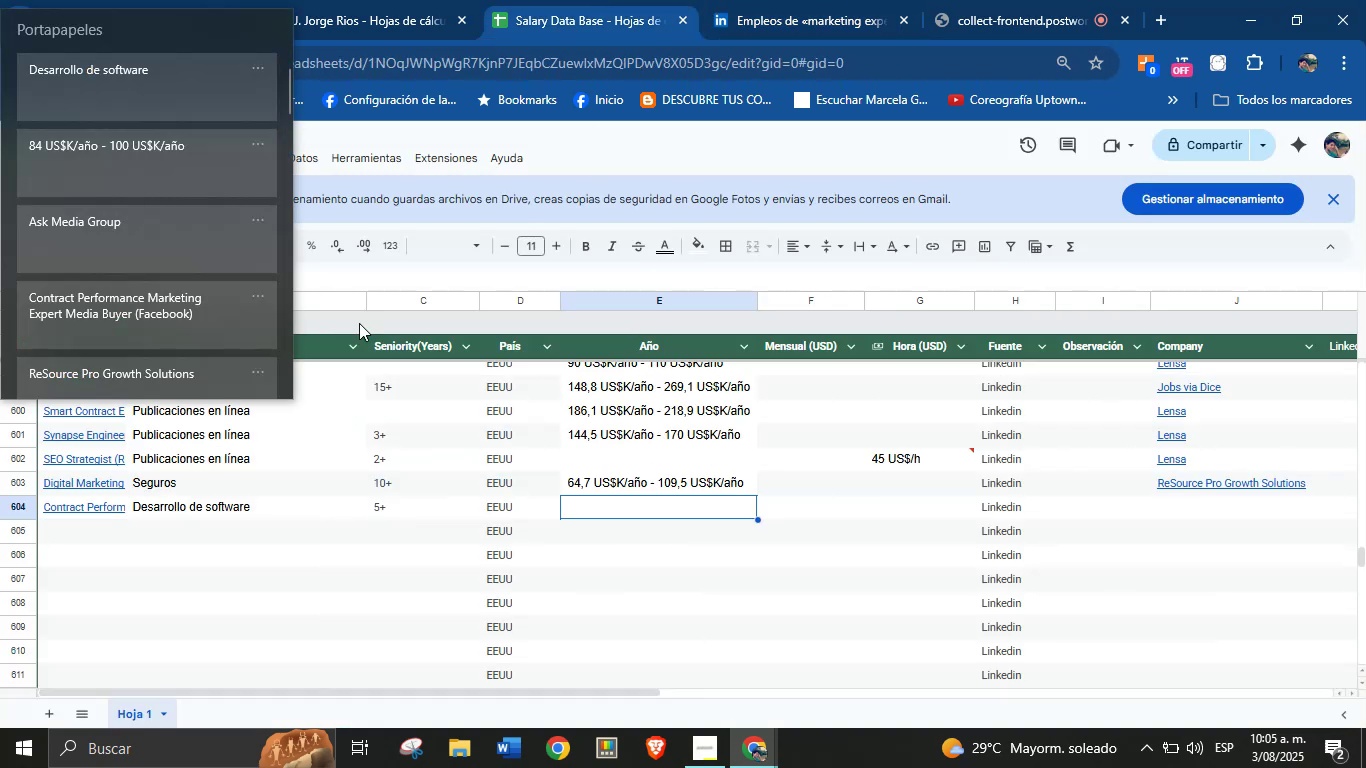 
left_click([151, 164])
 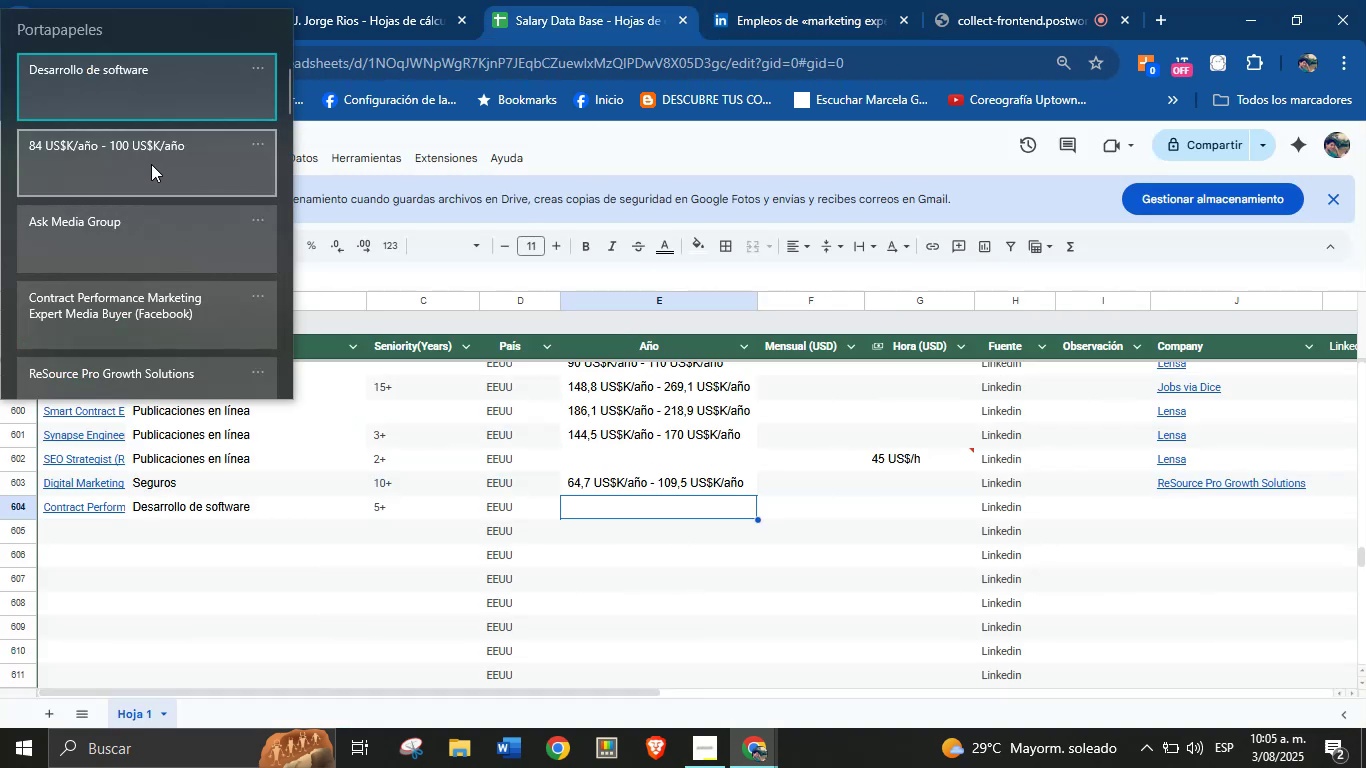 
key(Control+Meta+ControlLeft)
 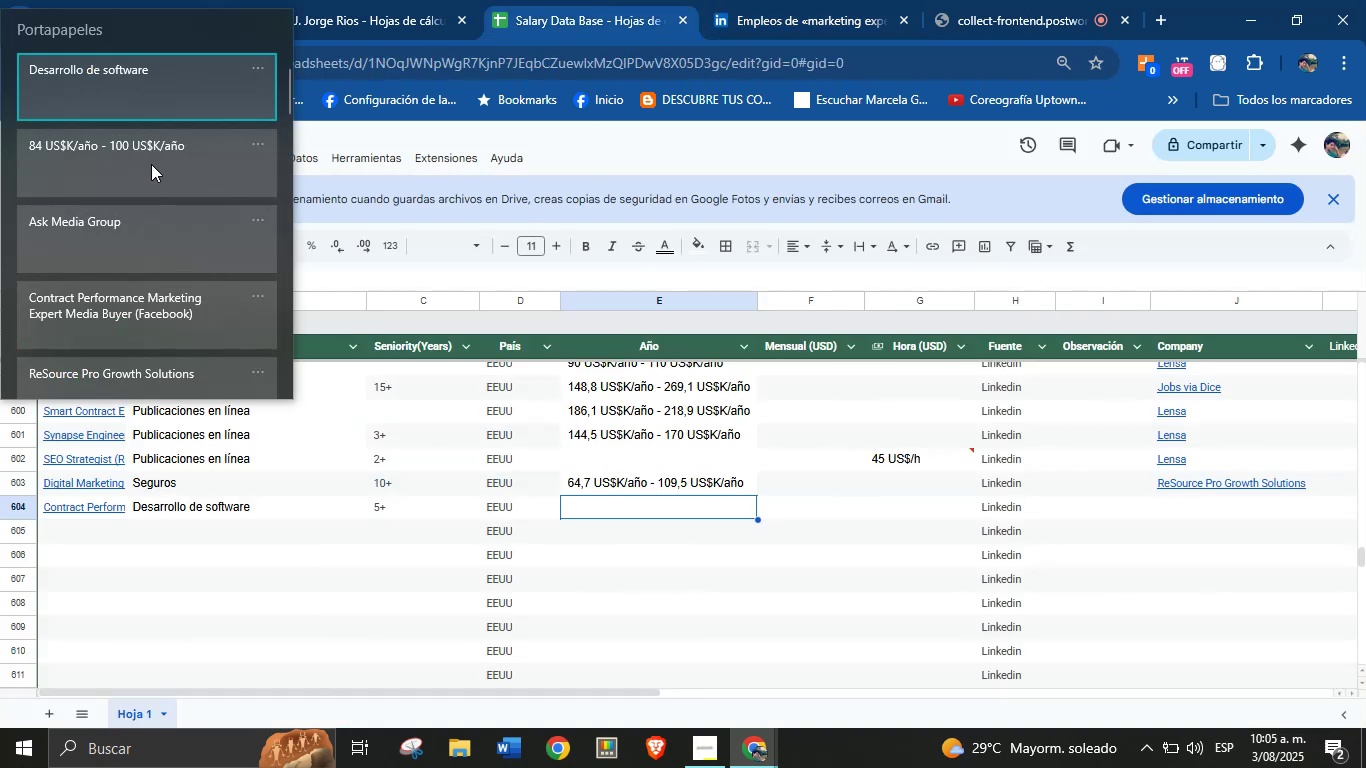 
key(Control+Meta+V)
 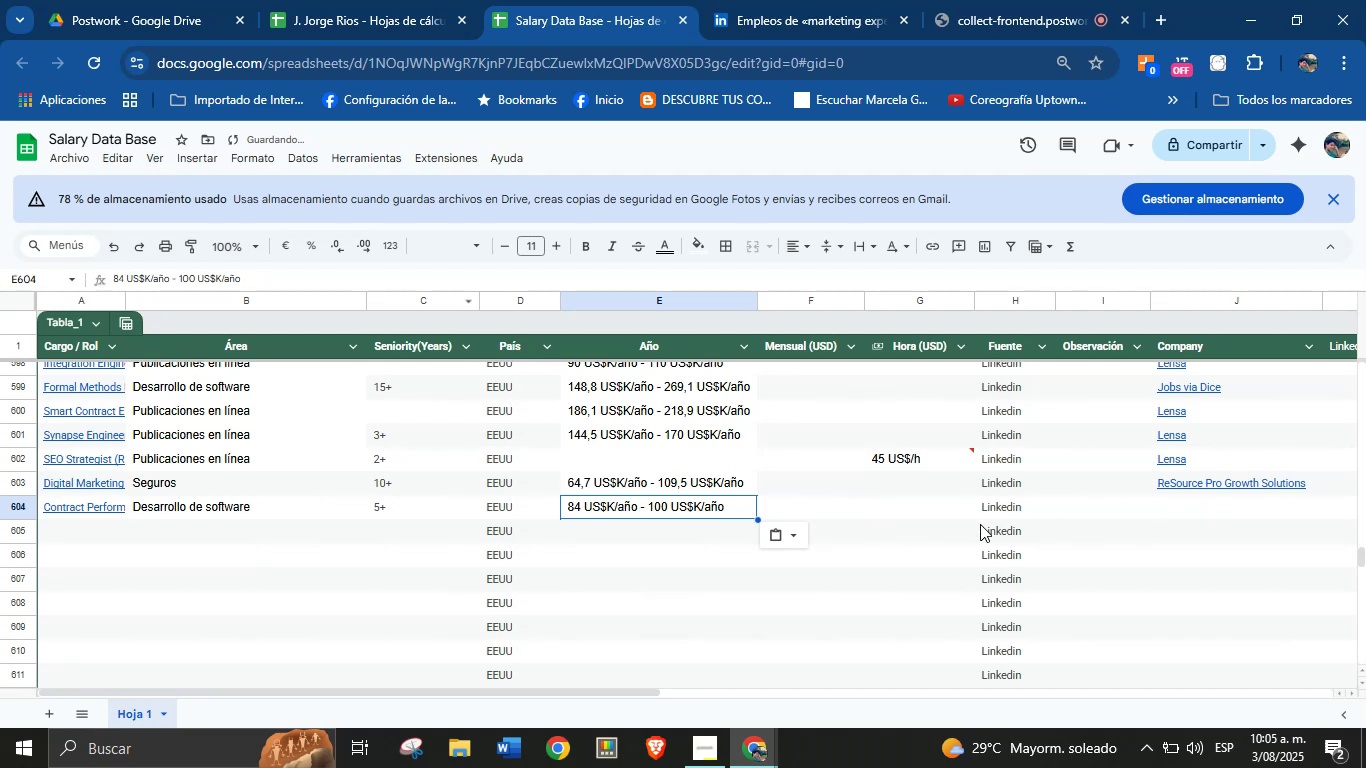 
left_click([1169, 514])
 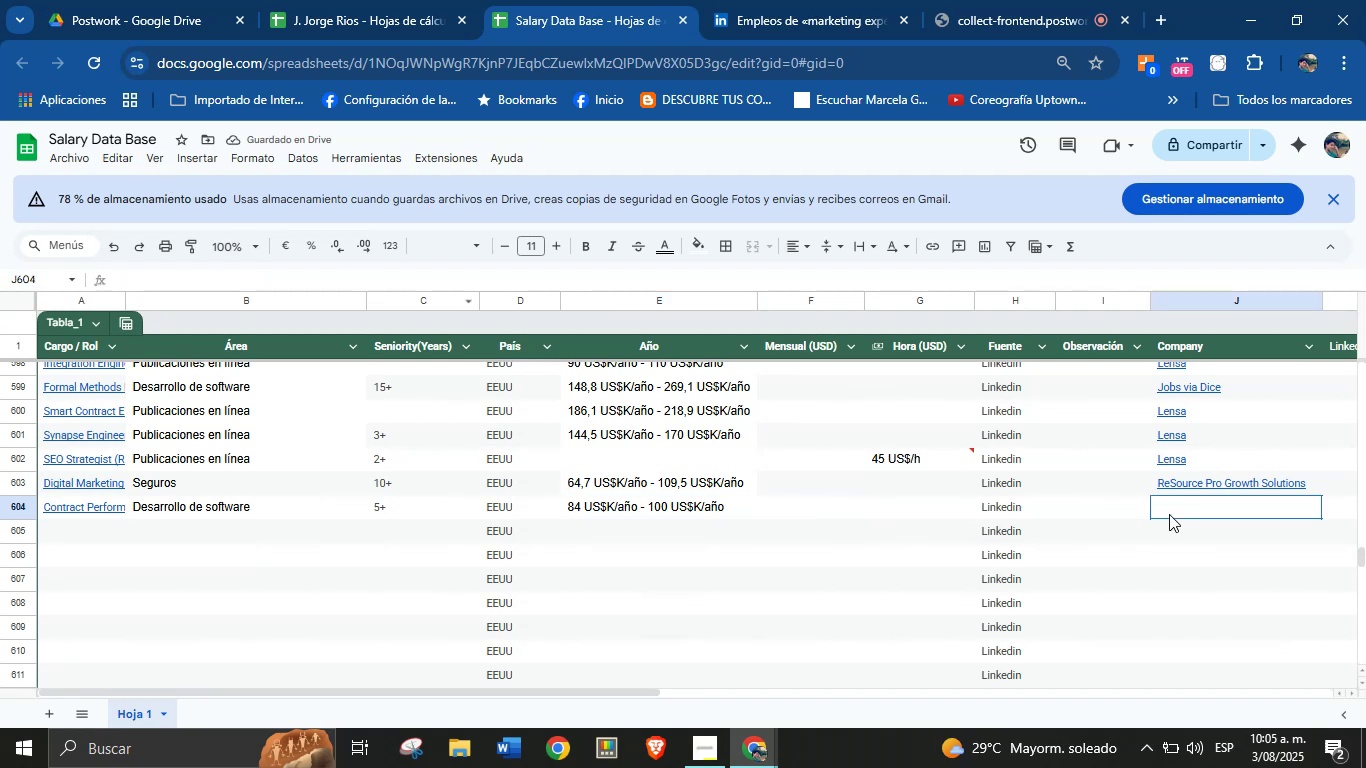 
key(Meta+MetaLeft)
 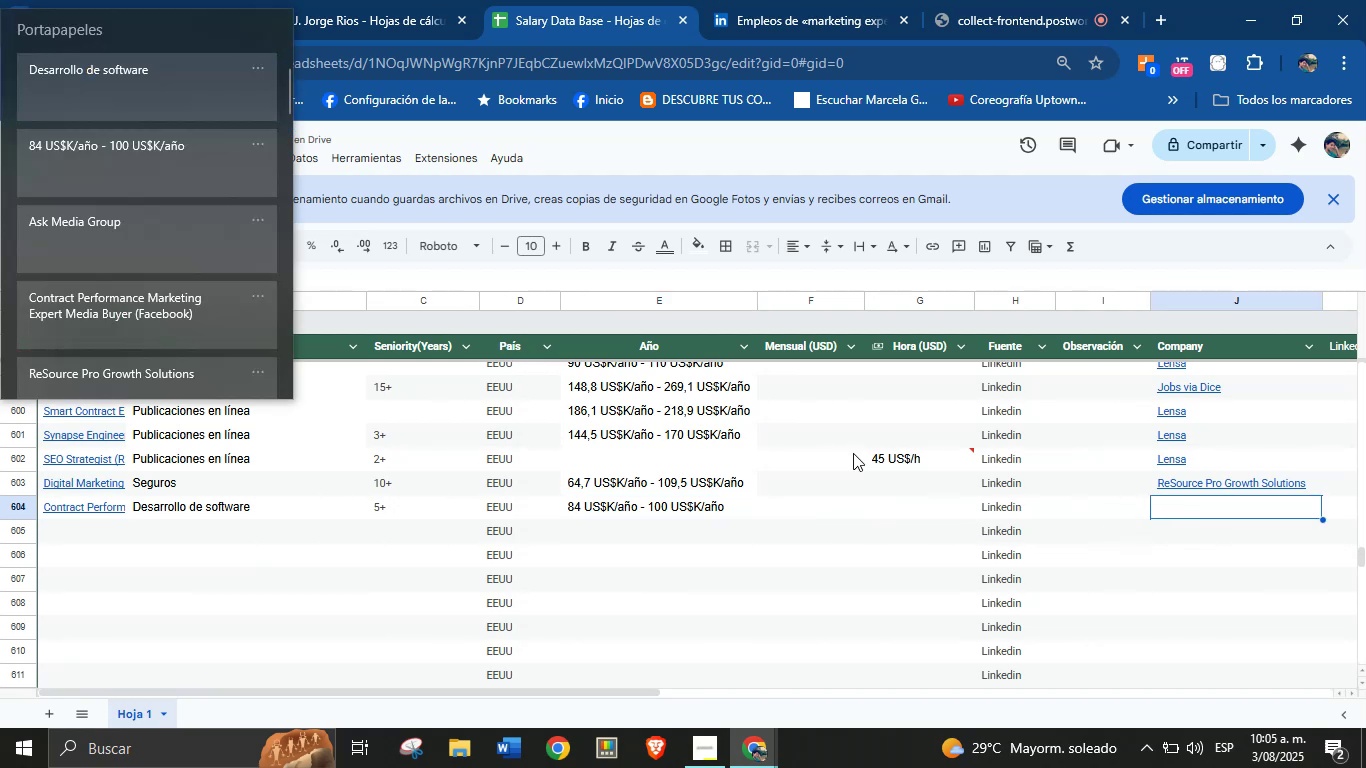 
key(Meta+MetaLeft)
 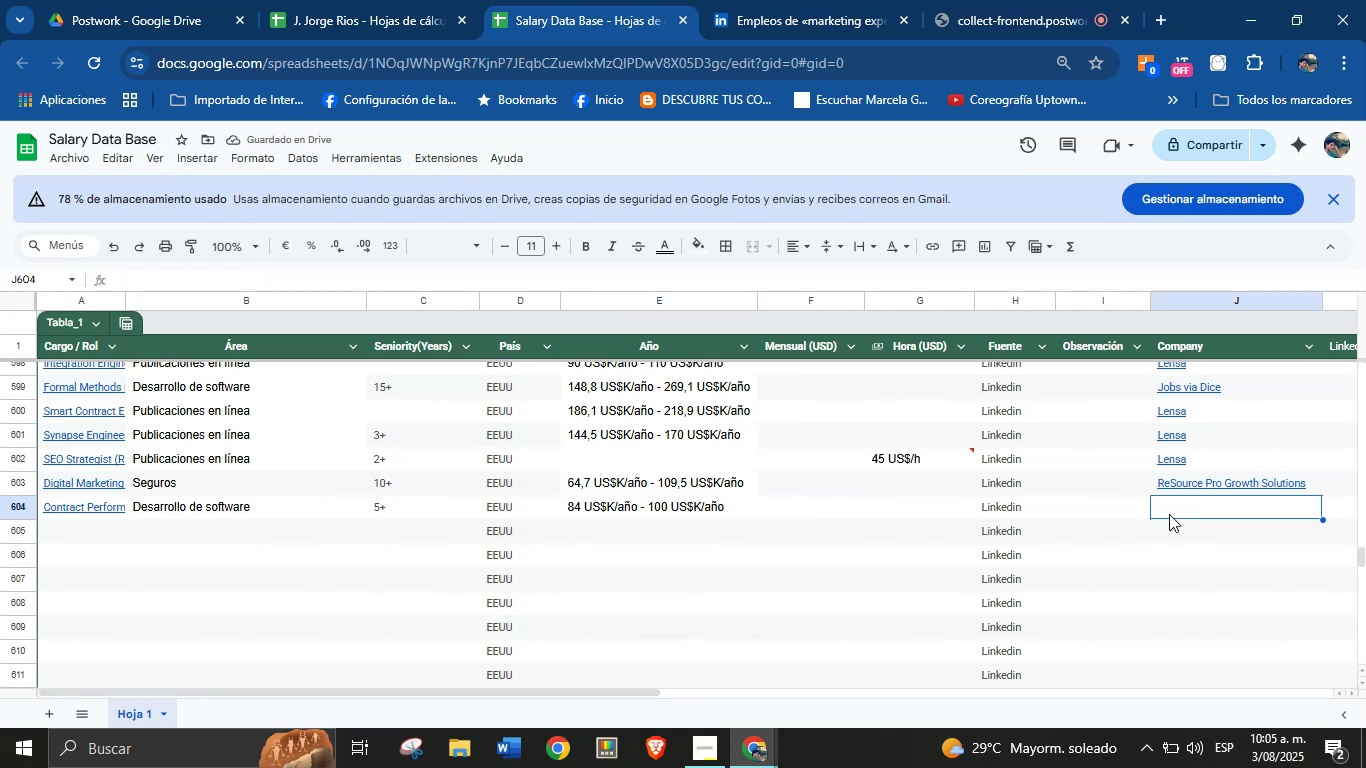 
key(Meta+V)
 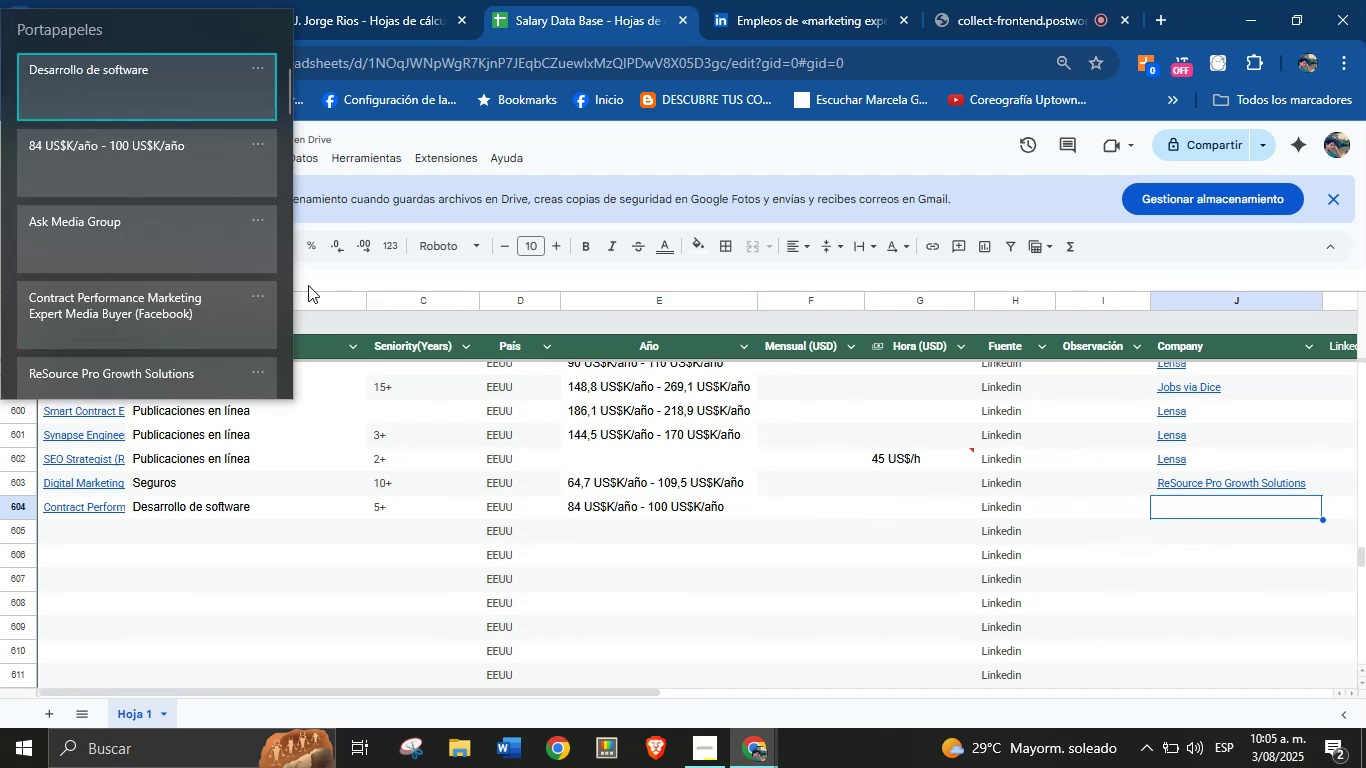 
left_click([130, 223])
 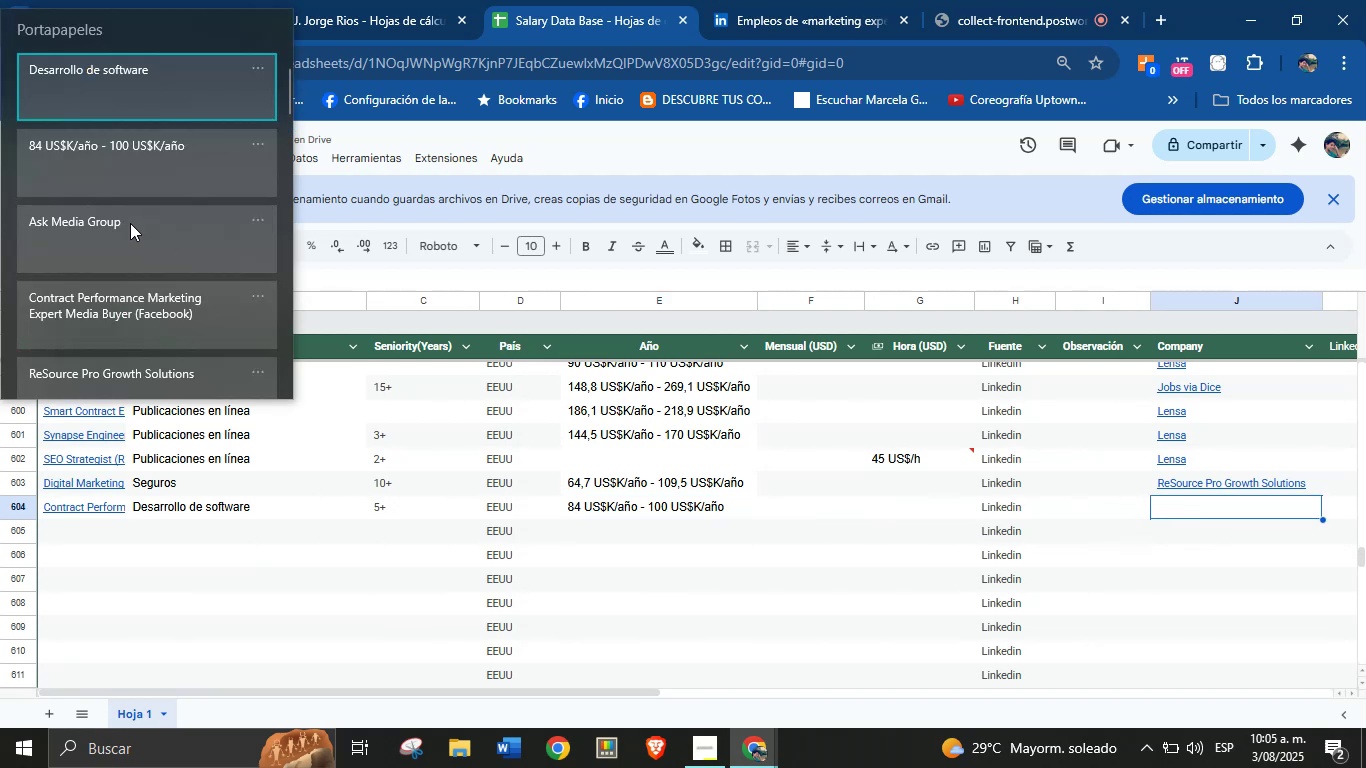 
key(Control+ControlLeft)
 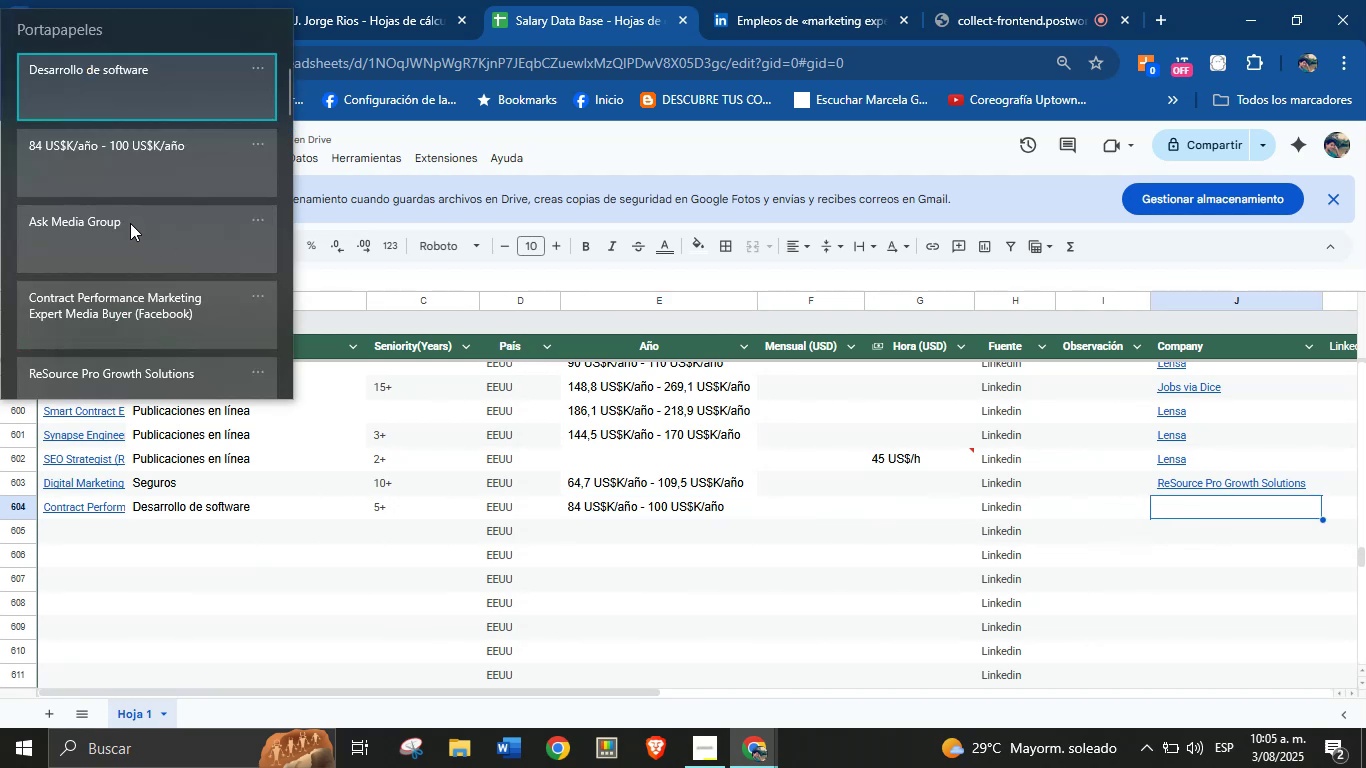 
key(Control+V)
 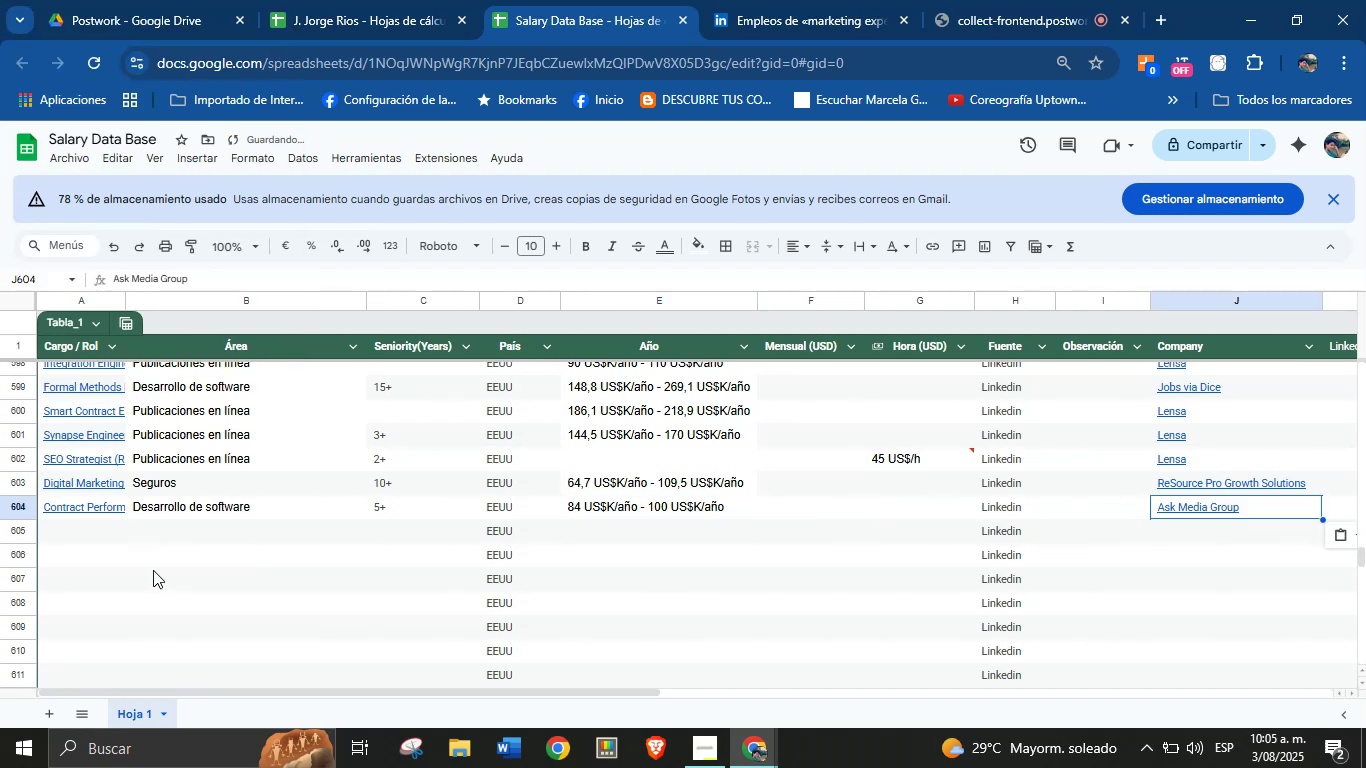 
left_click([90, 537])
 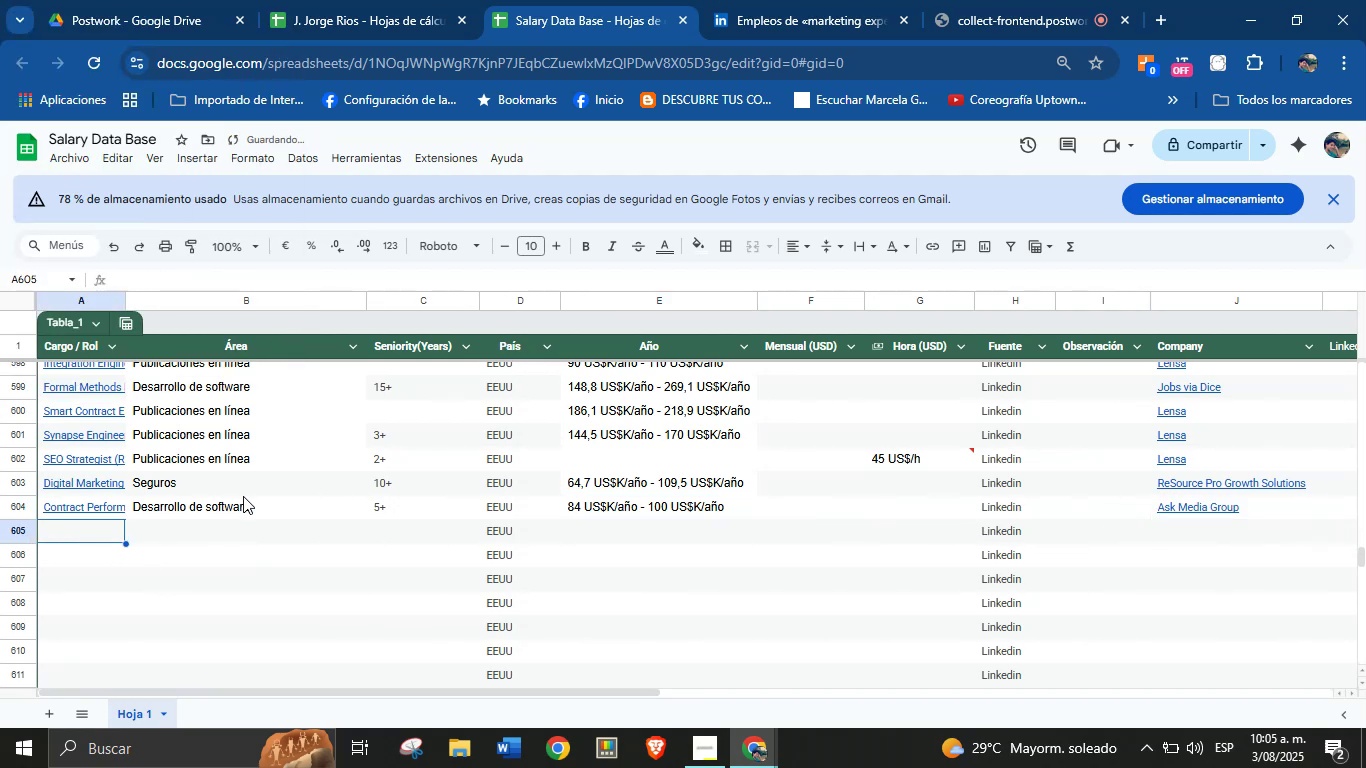 
scroll: coordinate [256, 502], scroll_direction: down, amount: 1.0
 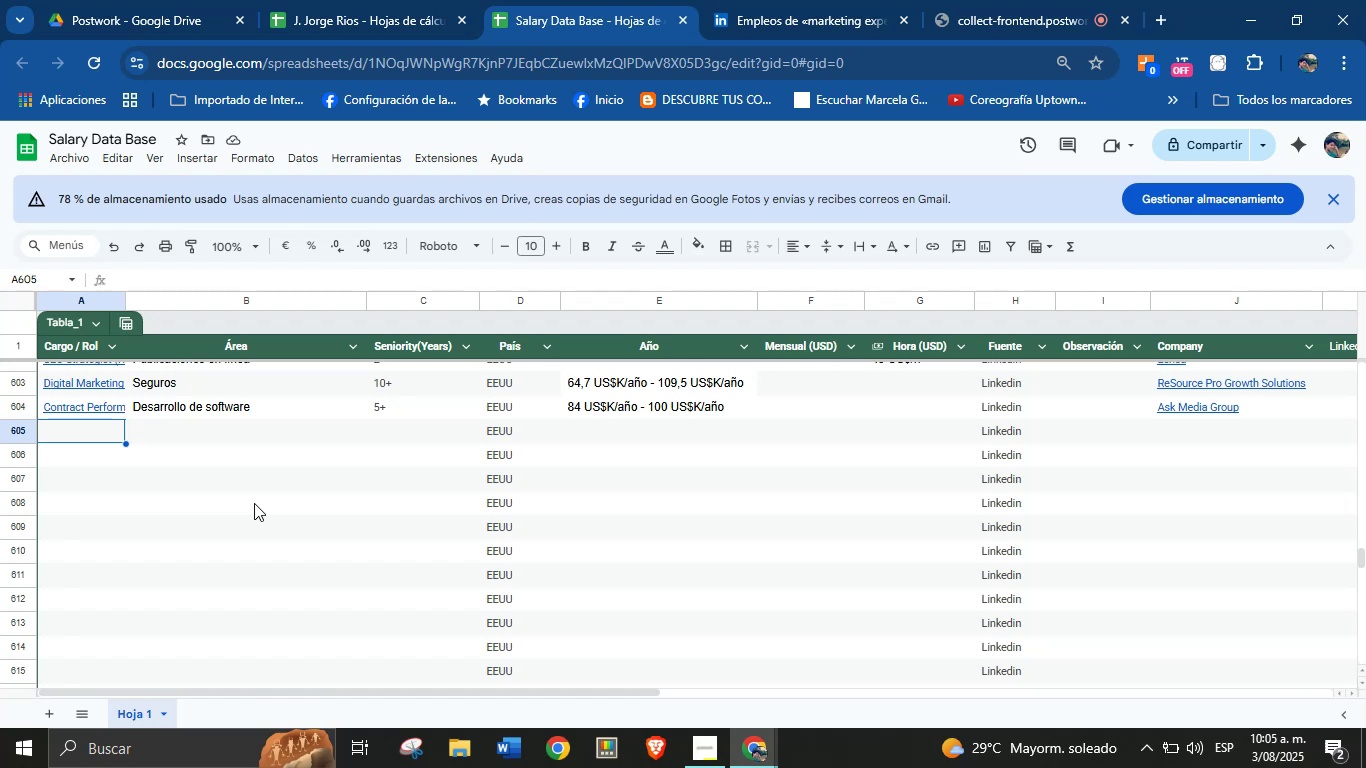 
wait(6.01)
 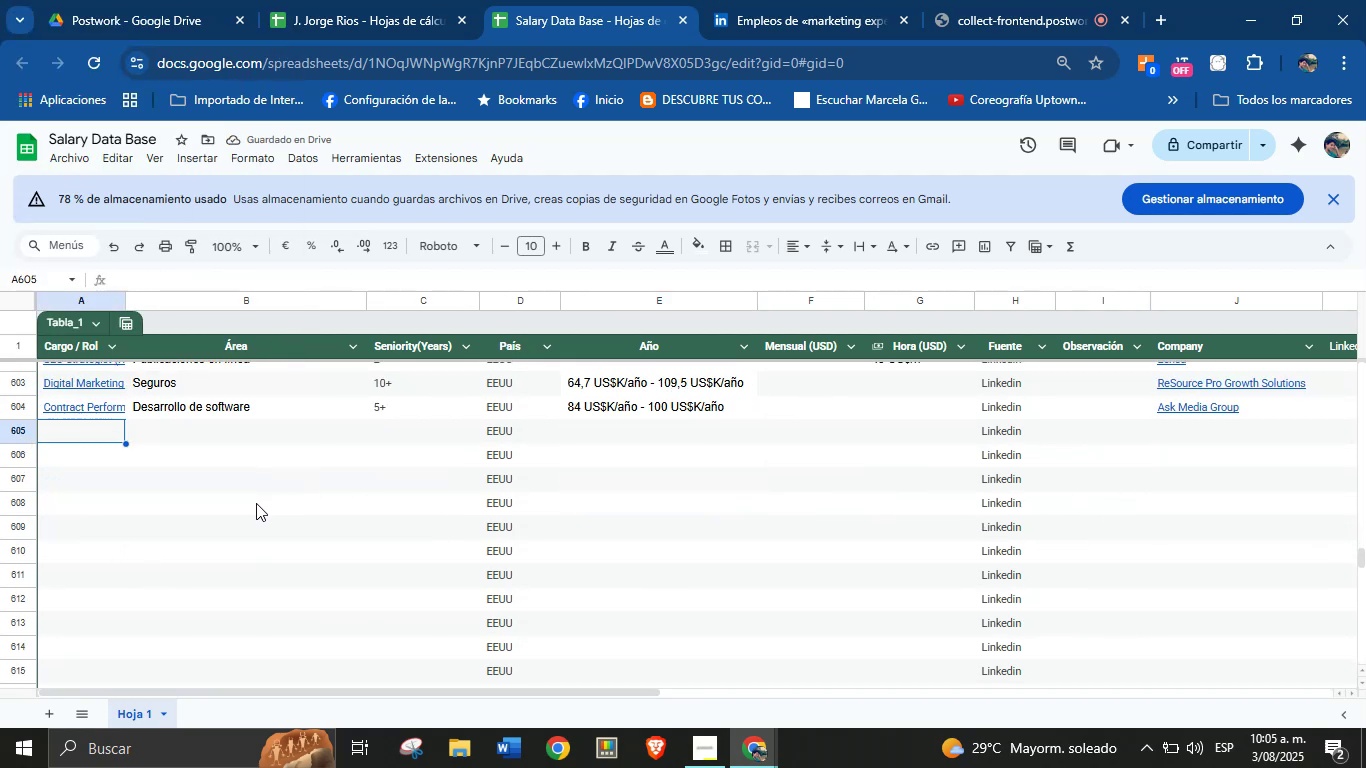 
left_click([791, 0])
 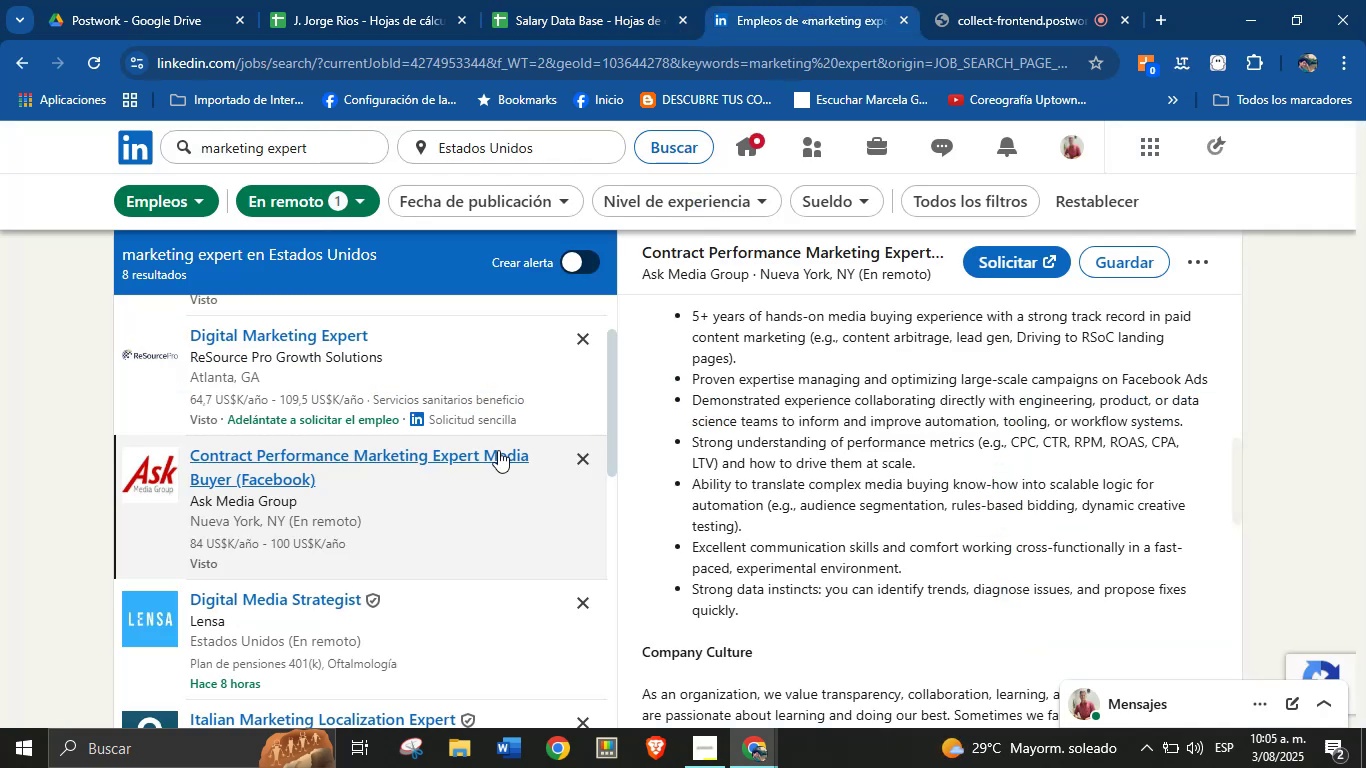 
scroll: coordinate [412, 480], scroll_direction: down, amount: 2.0
 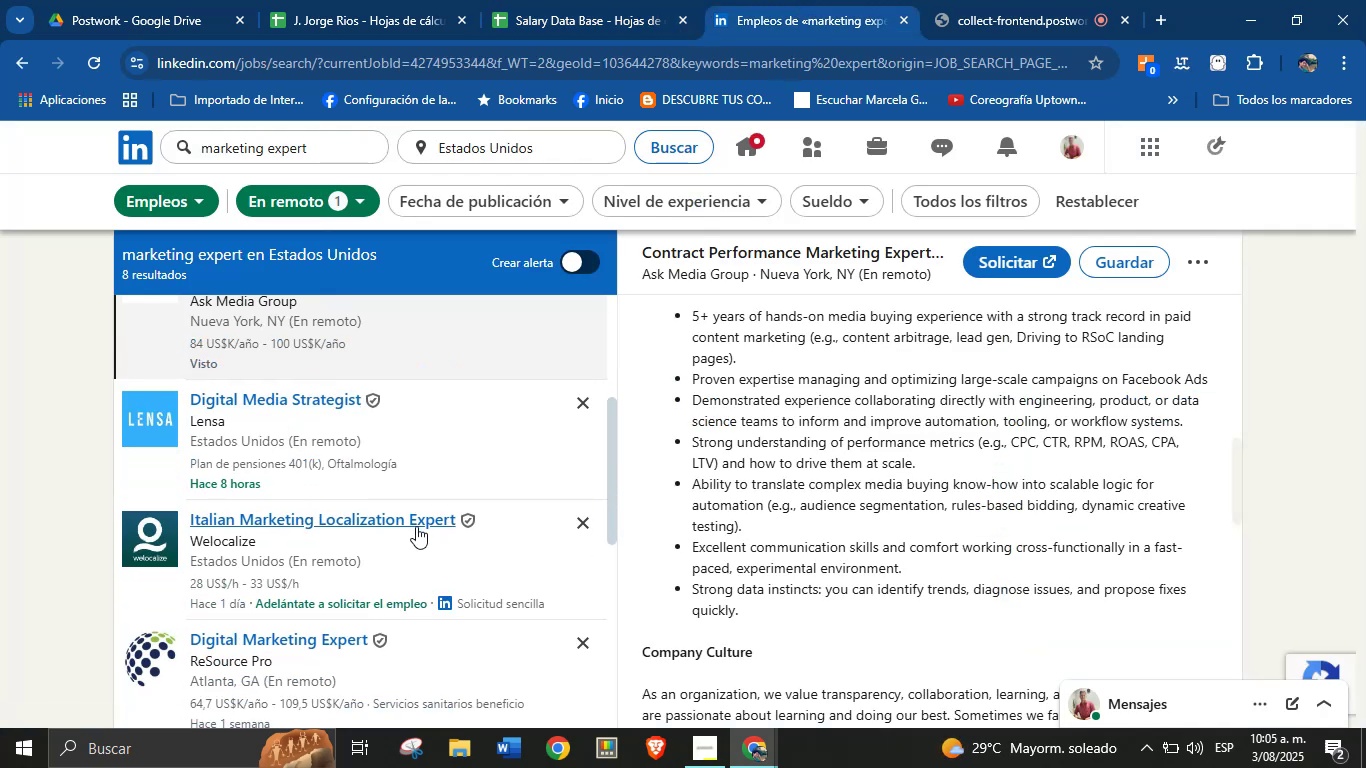 
left_click([398, 549])
 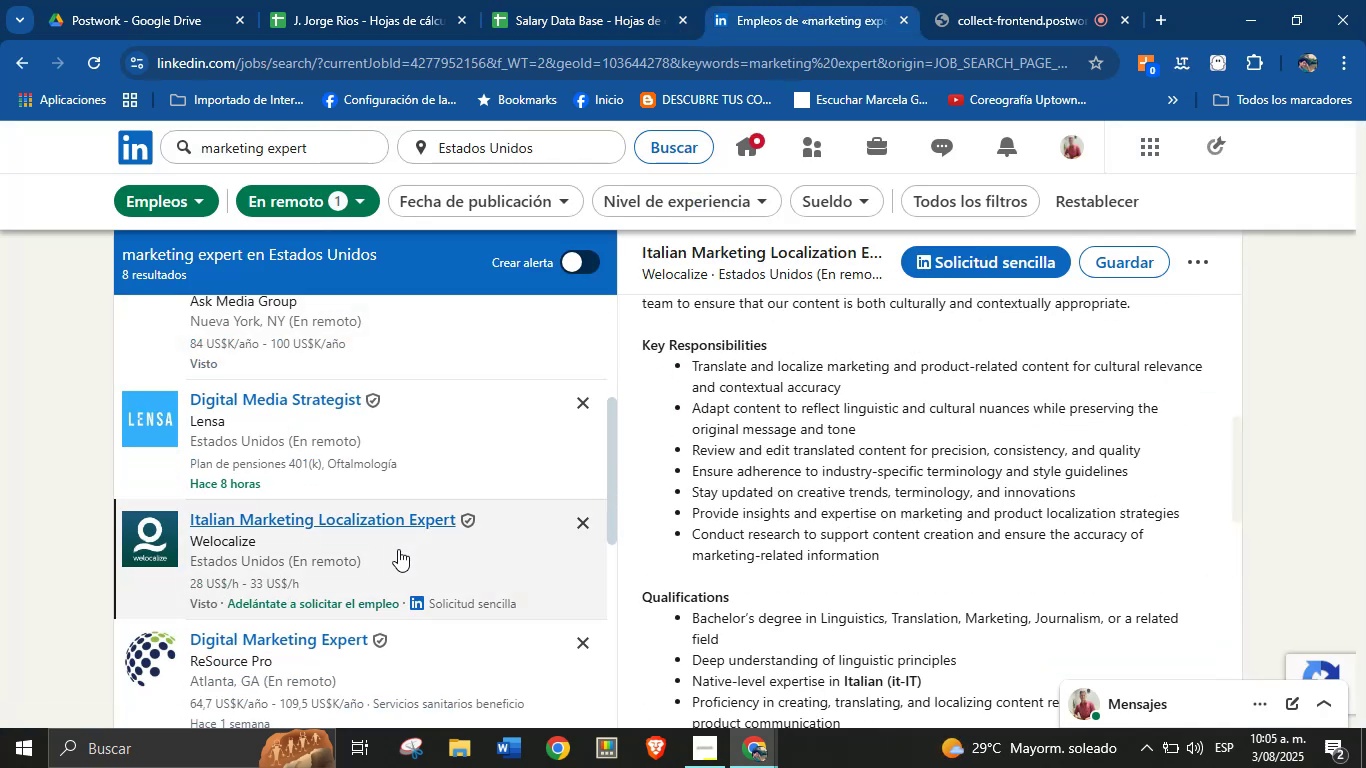 
mouse_move([830, 460])
 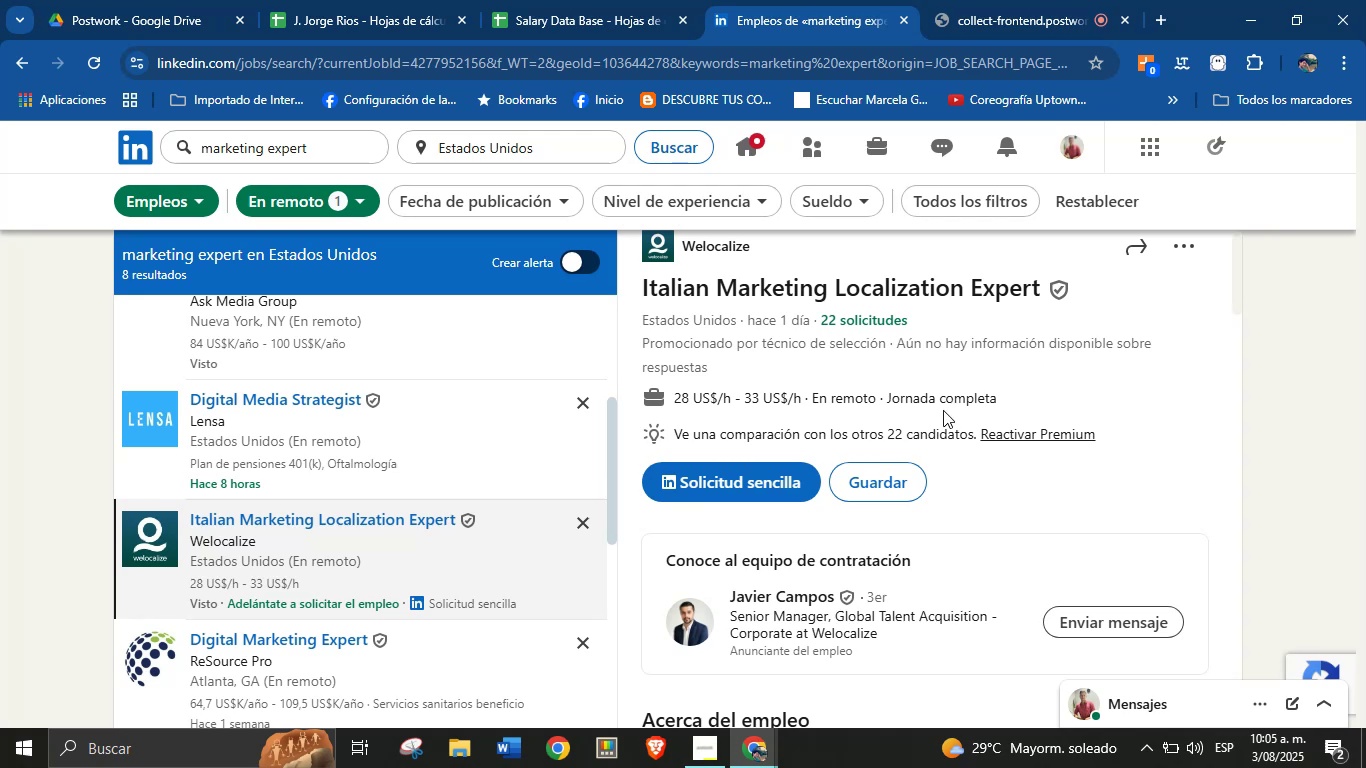 
scroll: coordinate [875, 401], scroll_direction: up, amount: 1.0
 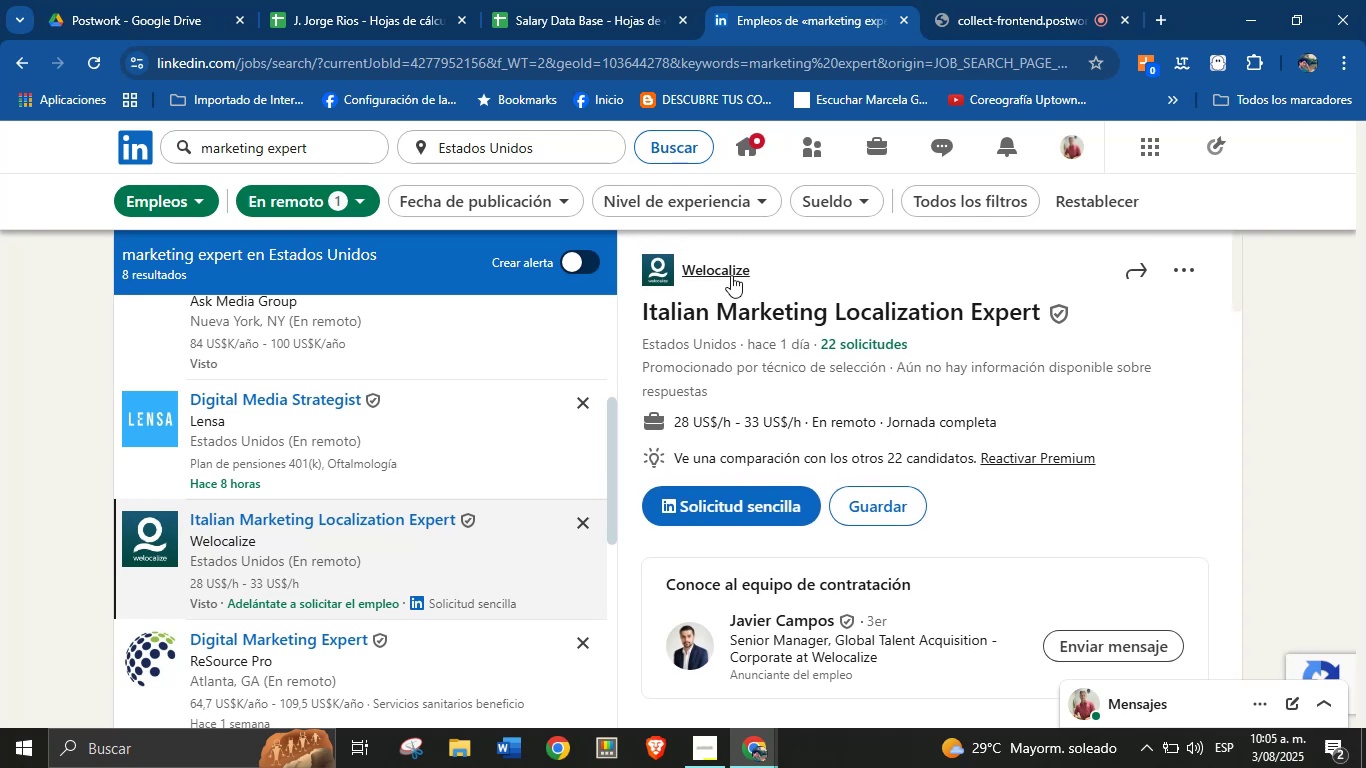 
left_click_drag(start_coordinate=[761, 271], to_coordinate=[683, 270])
 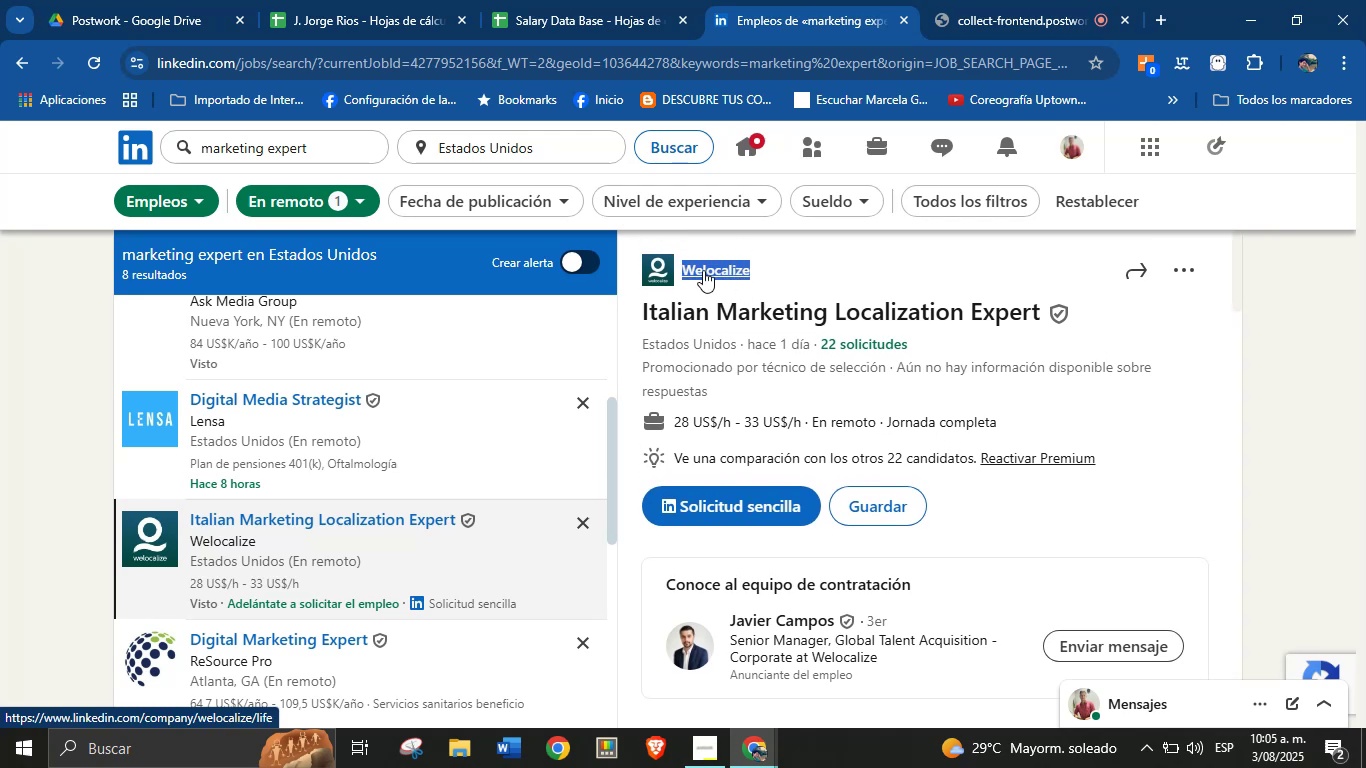 
key(Alt+Control+ControlLeft)
 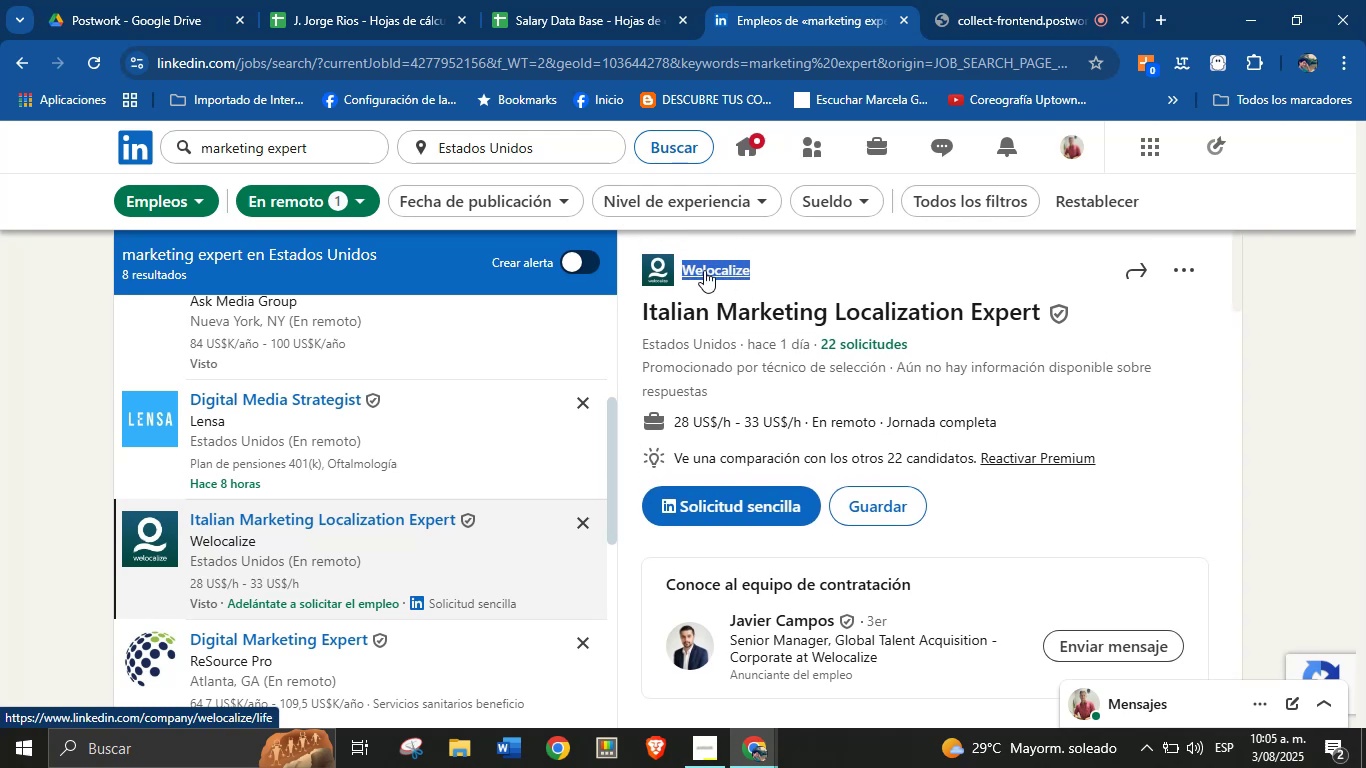 
key(Alt+AltLeft)
 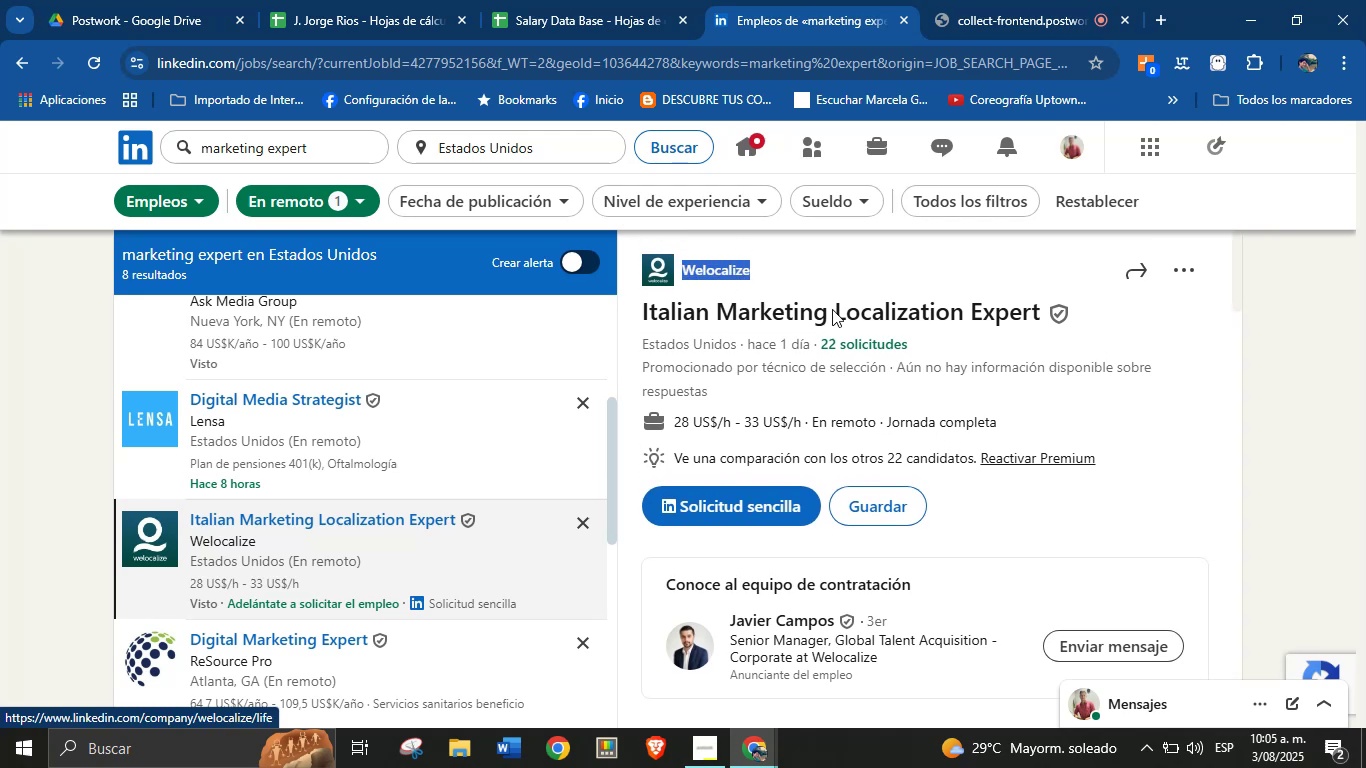 
key(Alt+Control+C)
 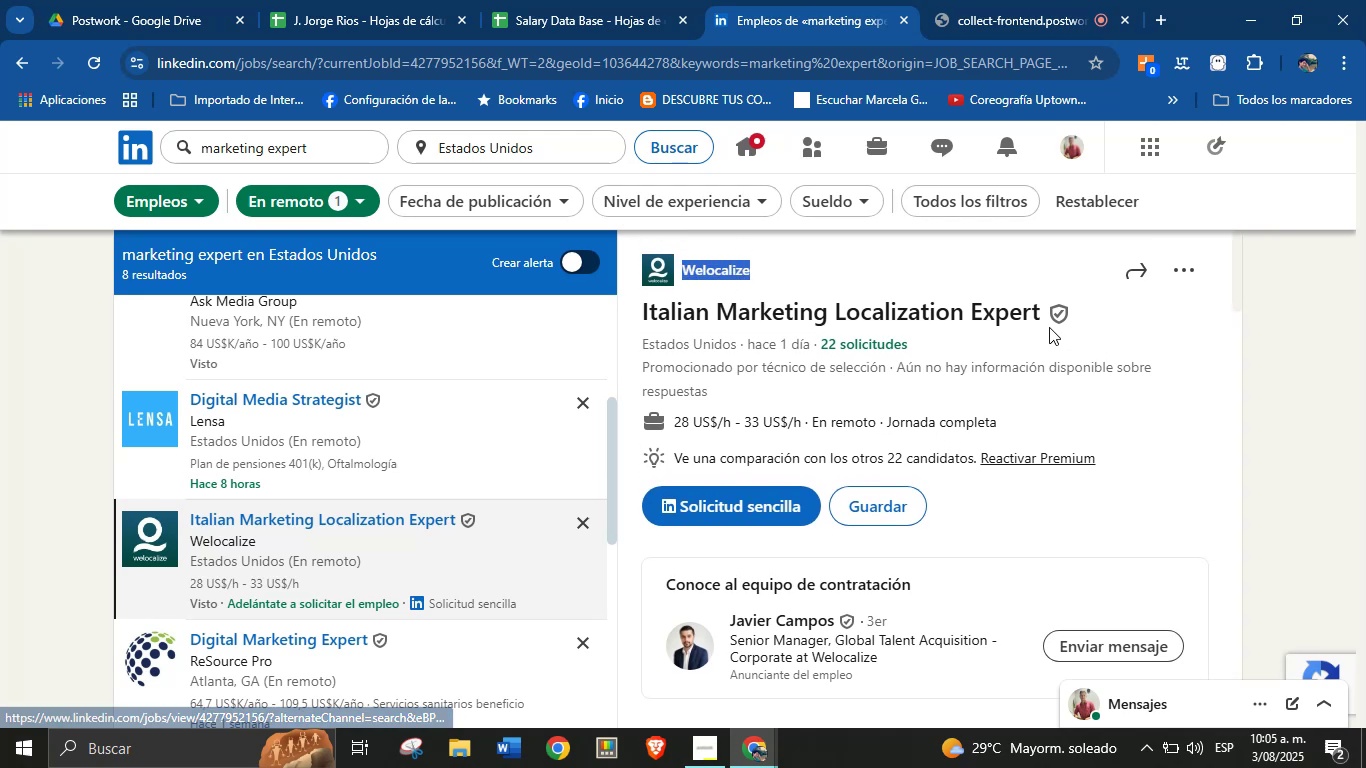 
left_click_drag(start_coordinate=[1042, 322], to_coordinate=[642, 313])
 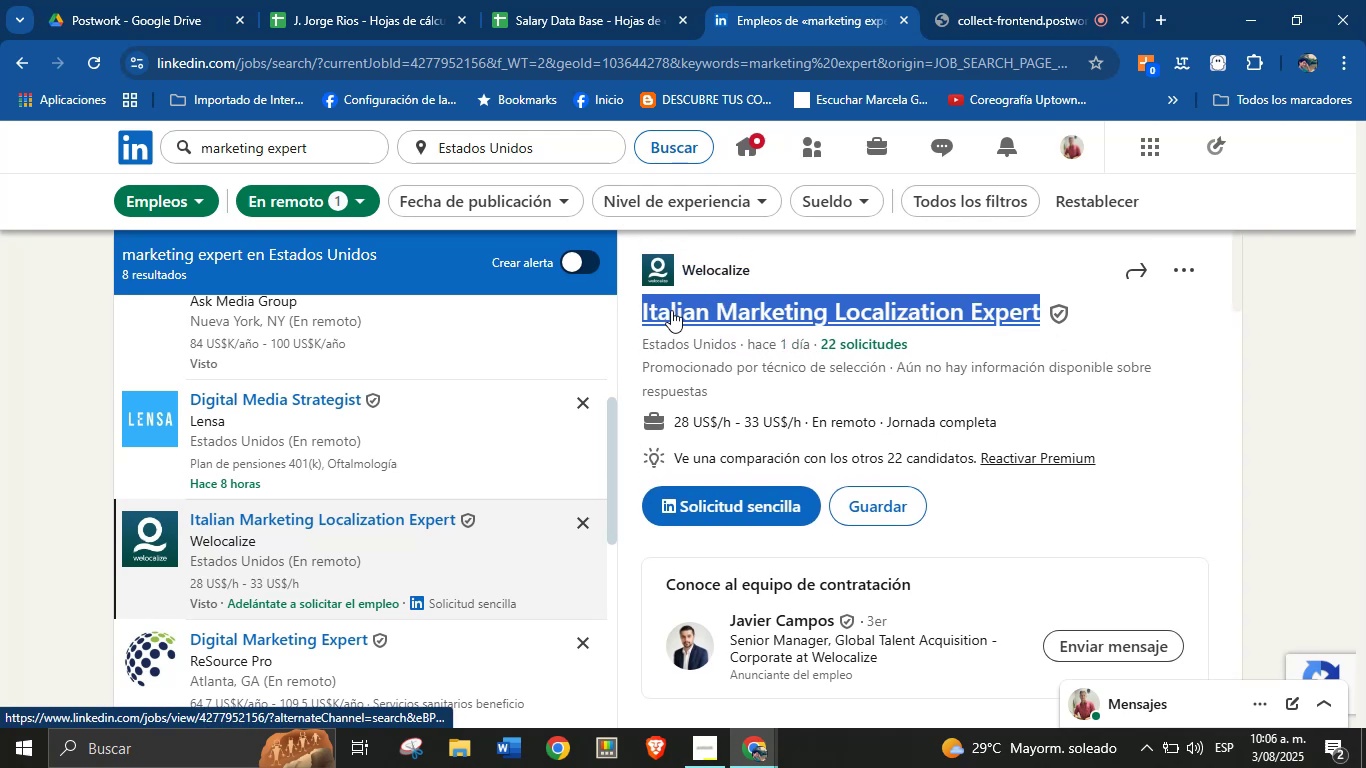 
key(Alt+Control+ControlLeft)
 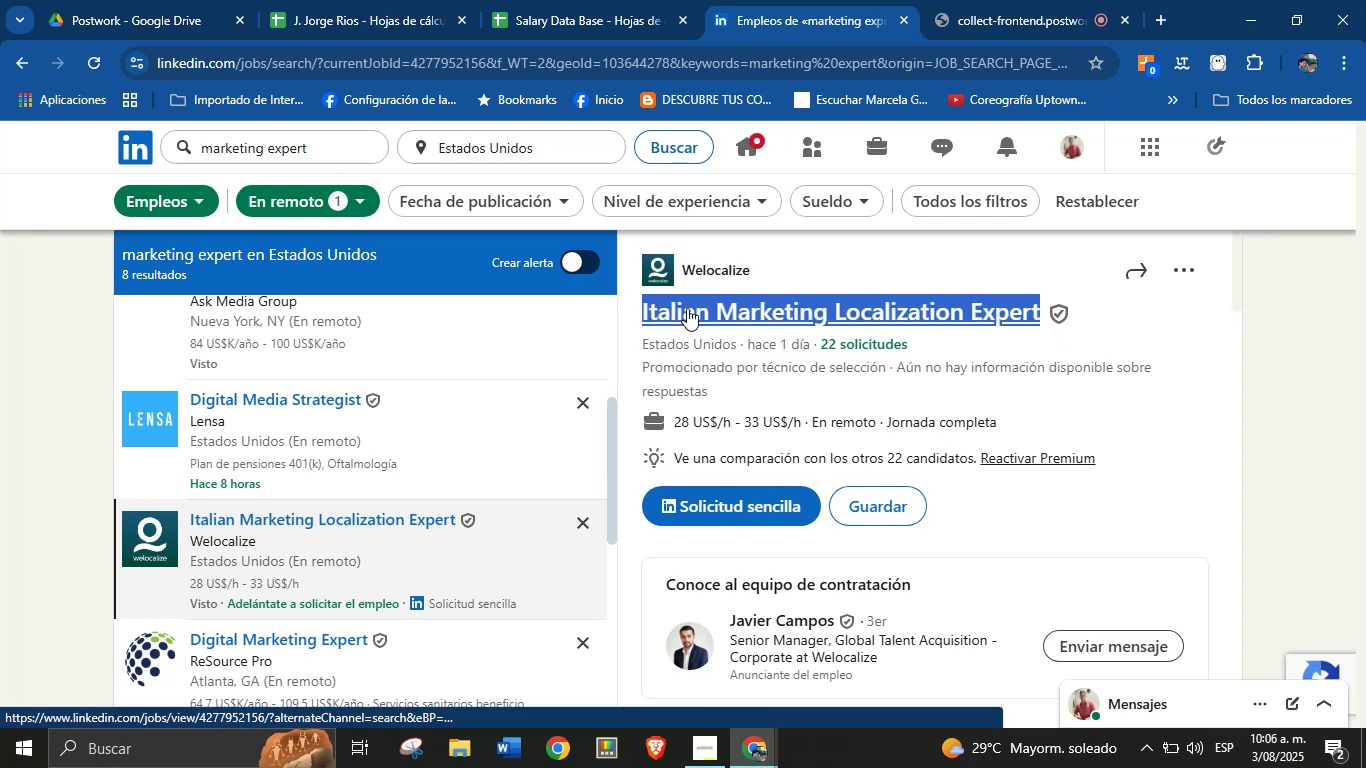 
key(Alt+AltLeft)
 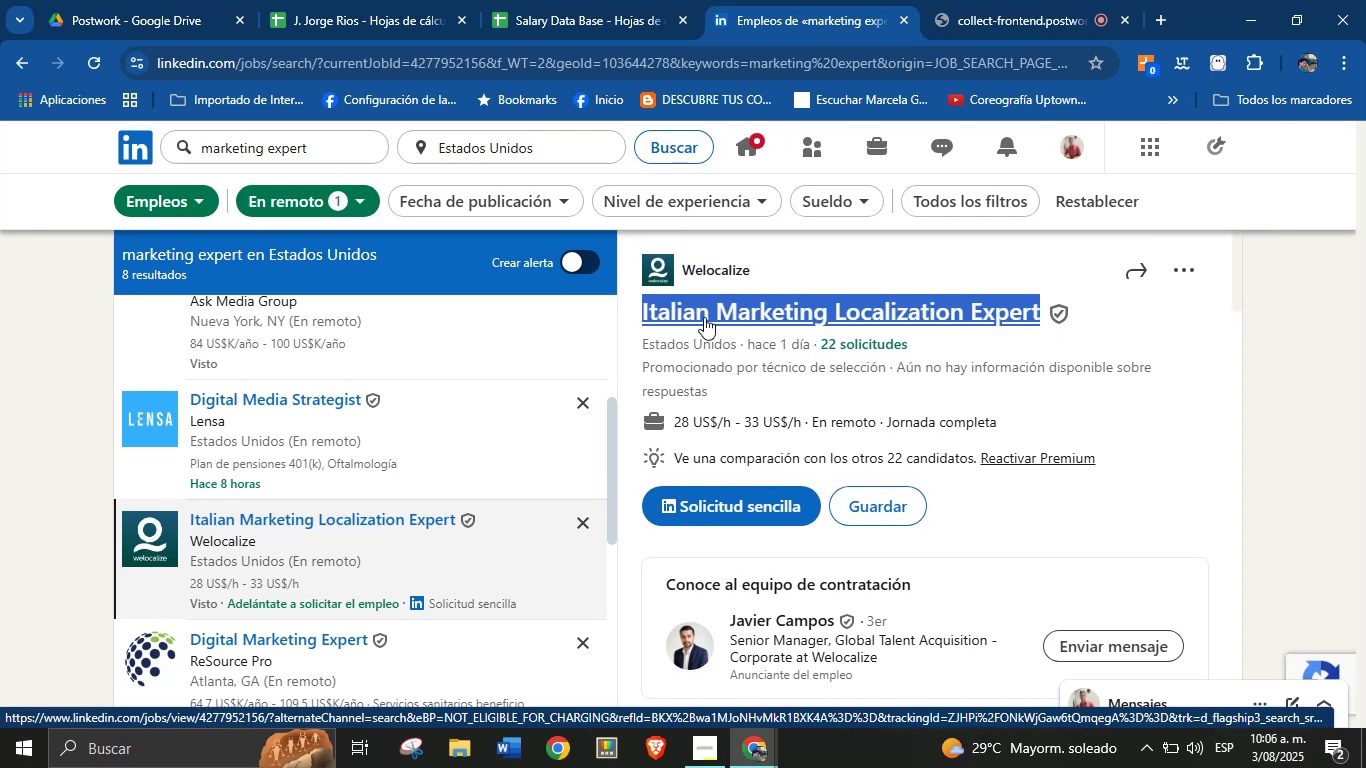 
key(Alt+Control+C)
 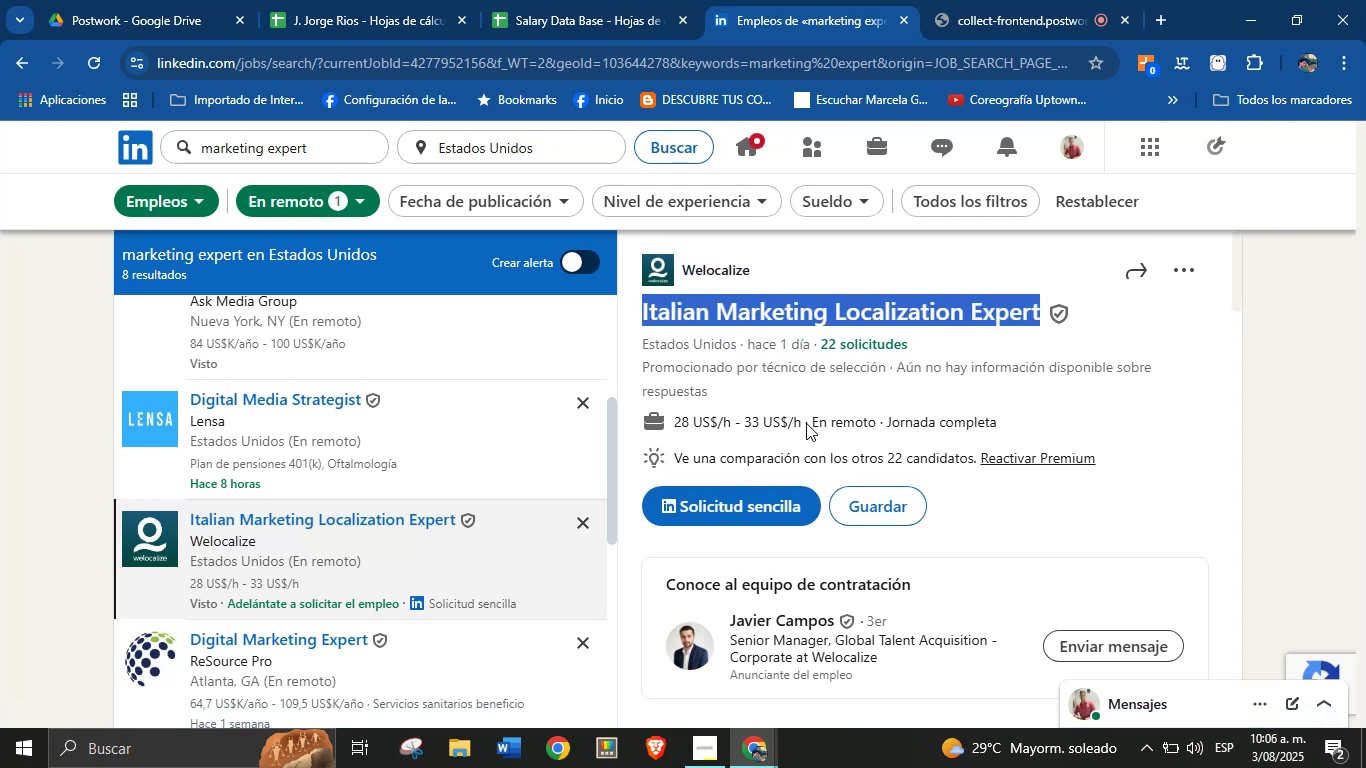 
left_click_drag(start_coordinate=[803, 423], to_coordinate=[676, 423])
 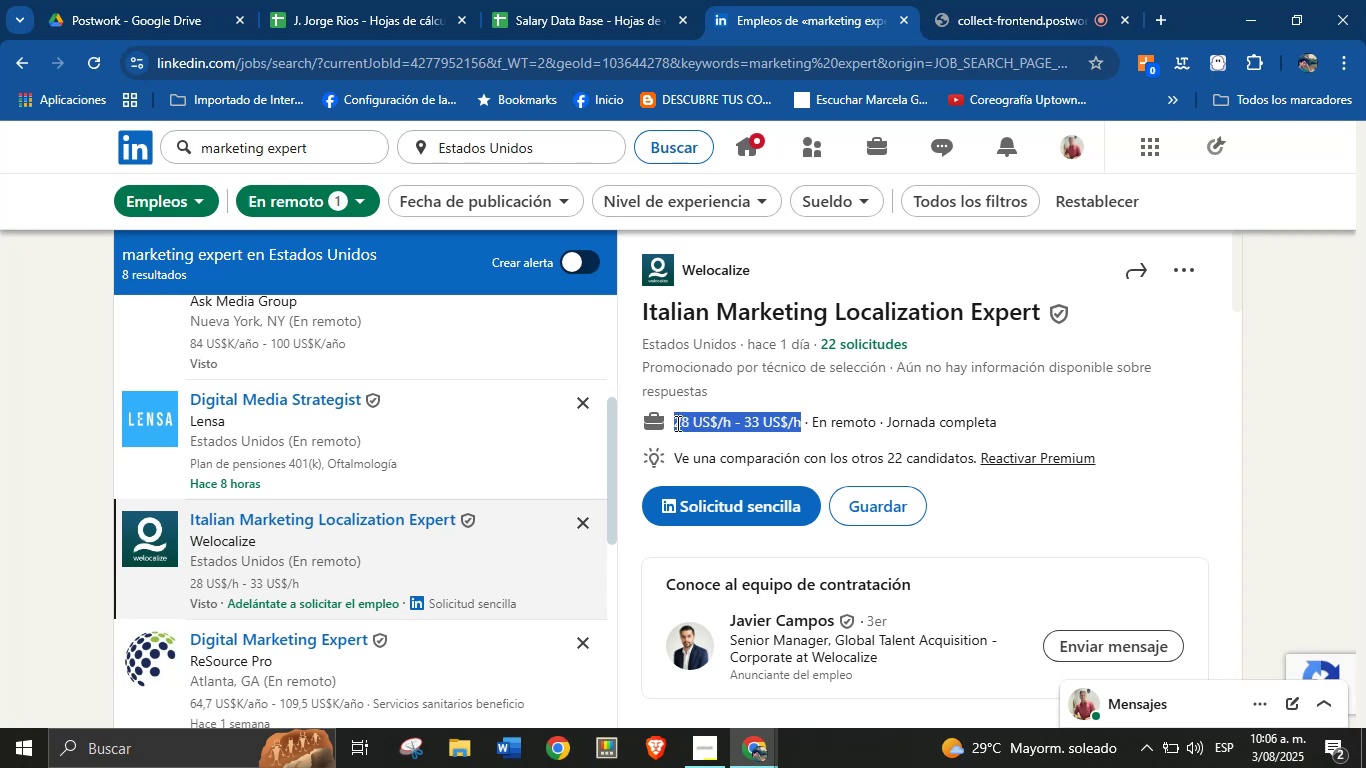 
key(Alt+AltLeft)
 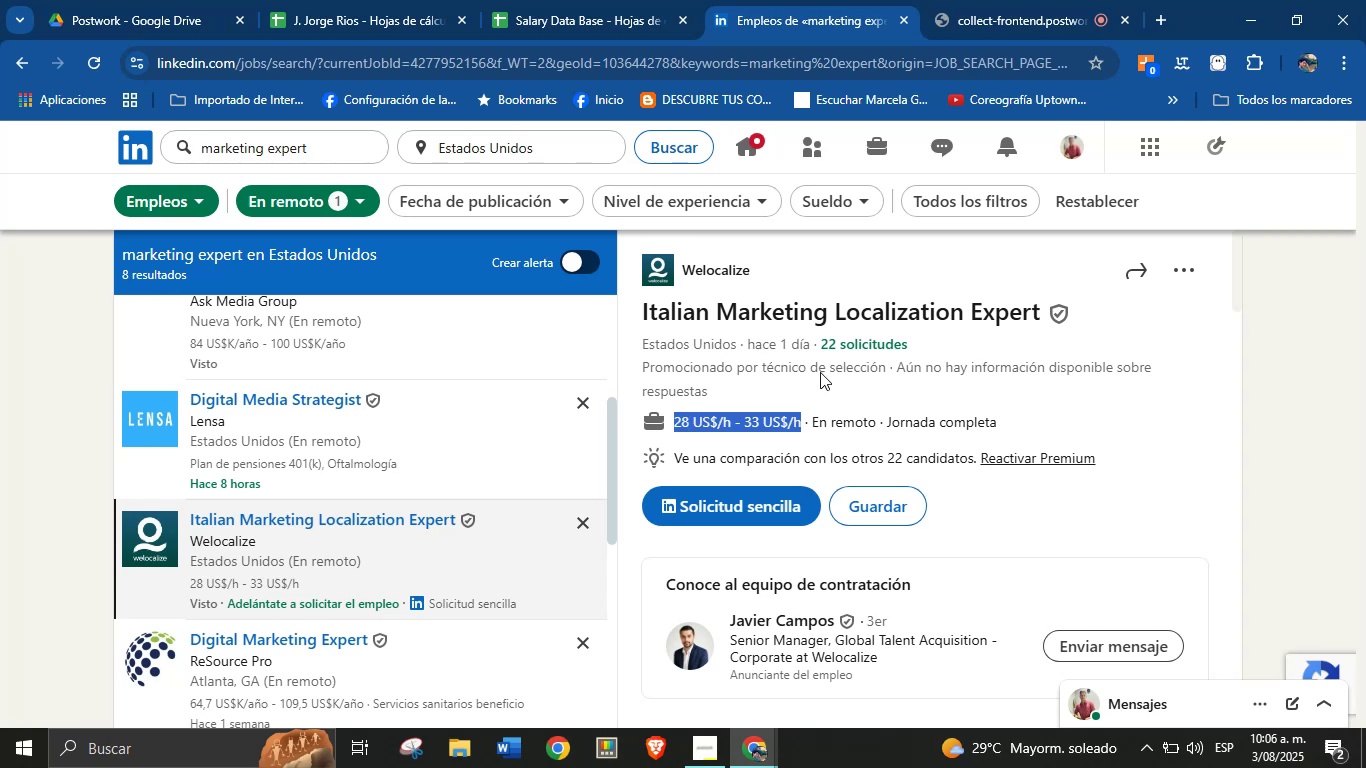 
key(Alt+Control+ControlLeft)
 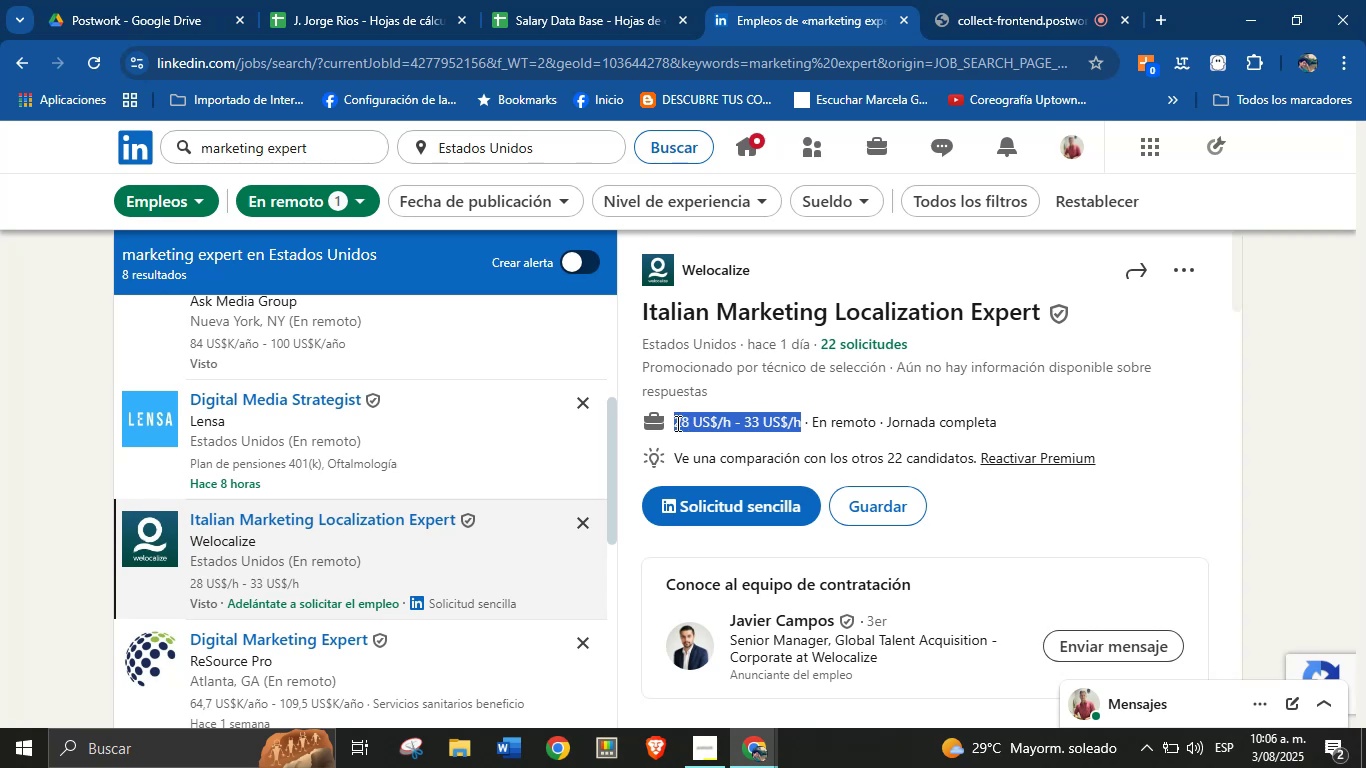 
key(Alt+Control+C)
 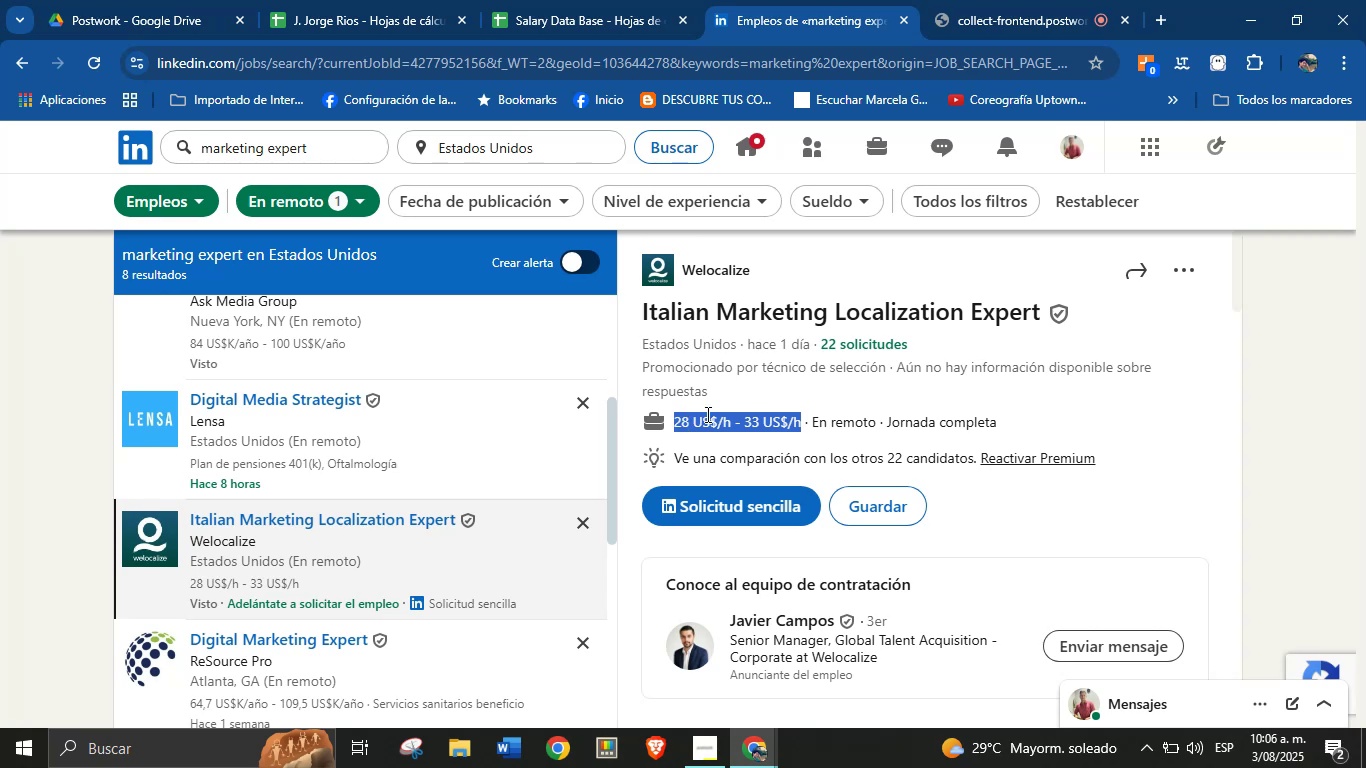 
scroll: coordinate [897, 479], scroll_direction: down, amount: 6.0
 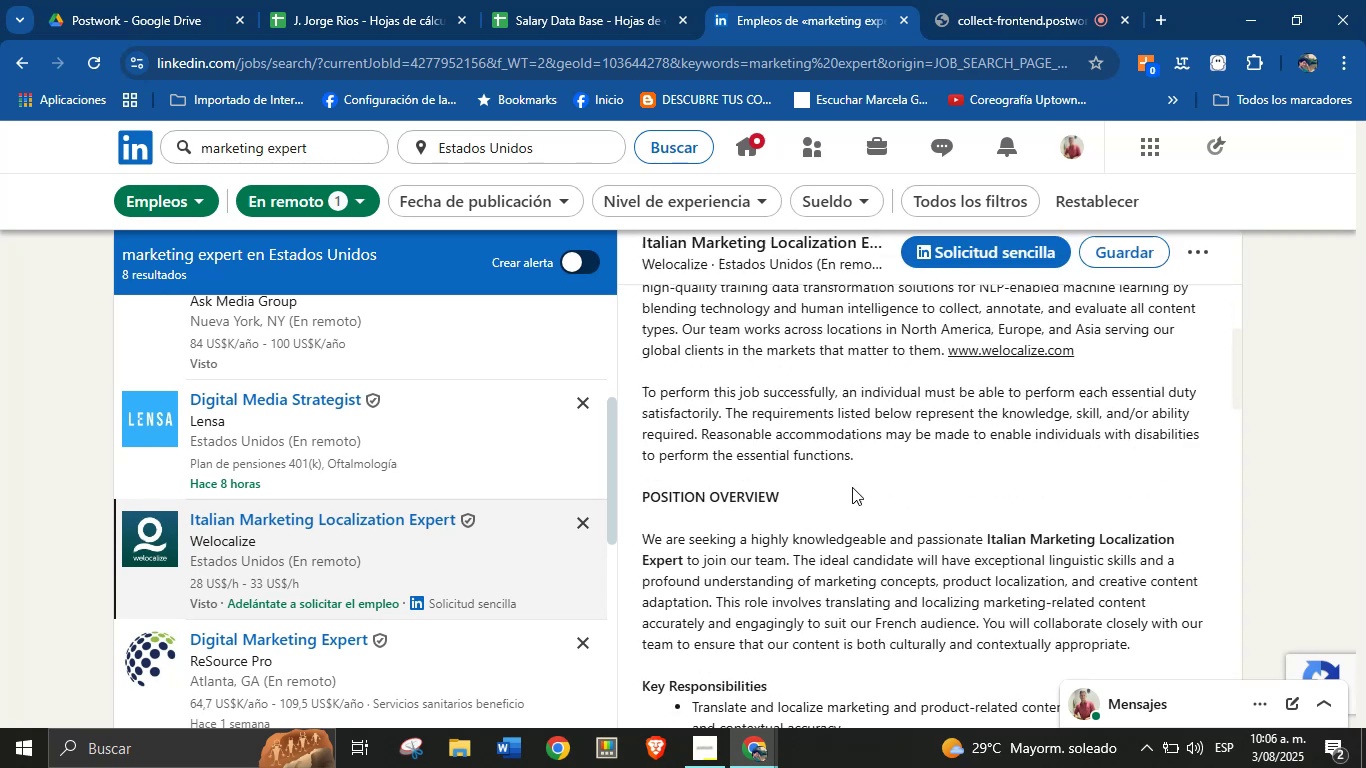 
left_click([852, 487])
 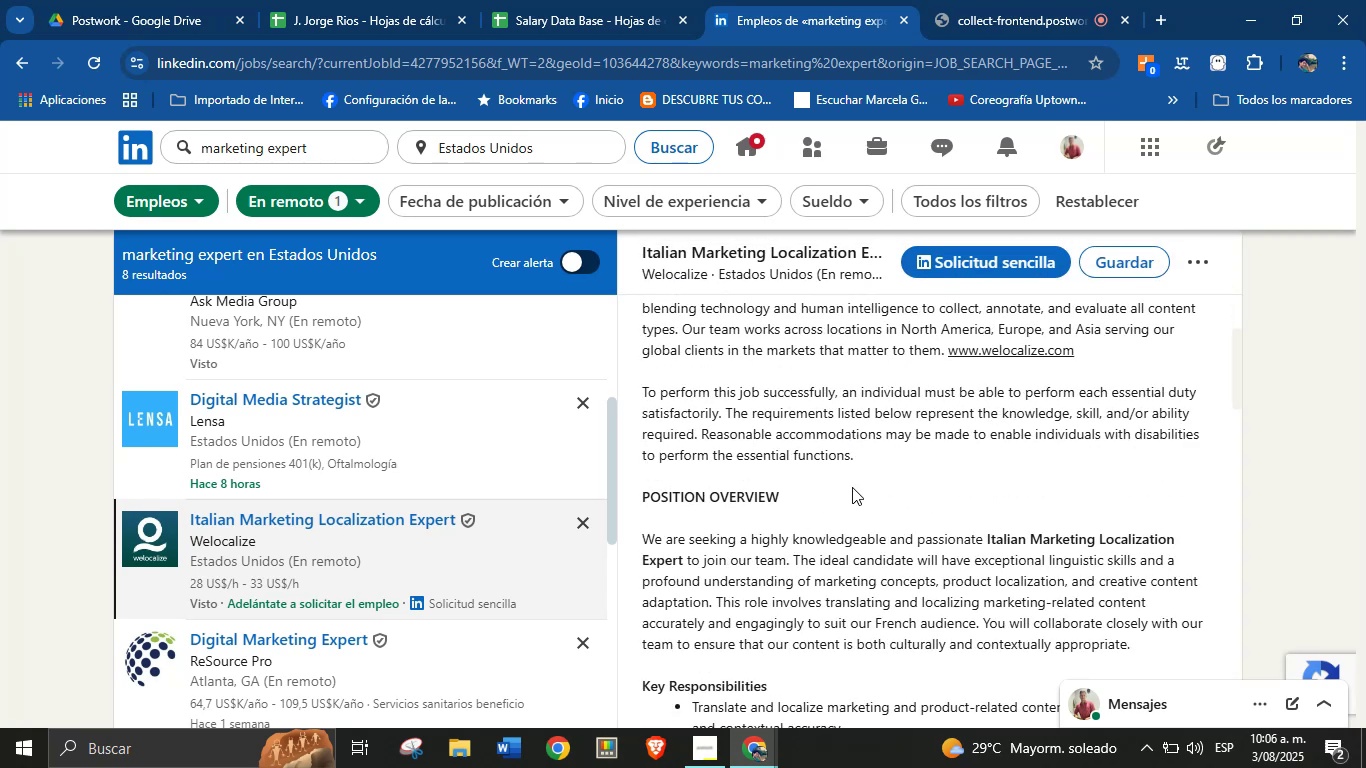 
scroll: coordinate [850, 499], scroll_direction: down, amount: 4.0
 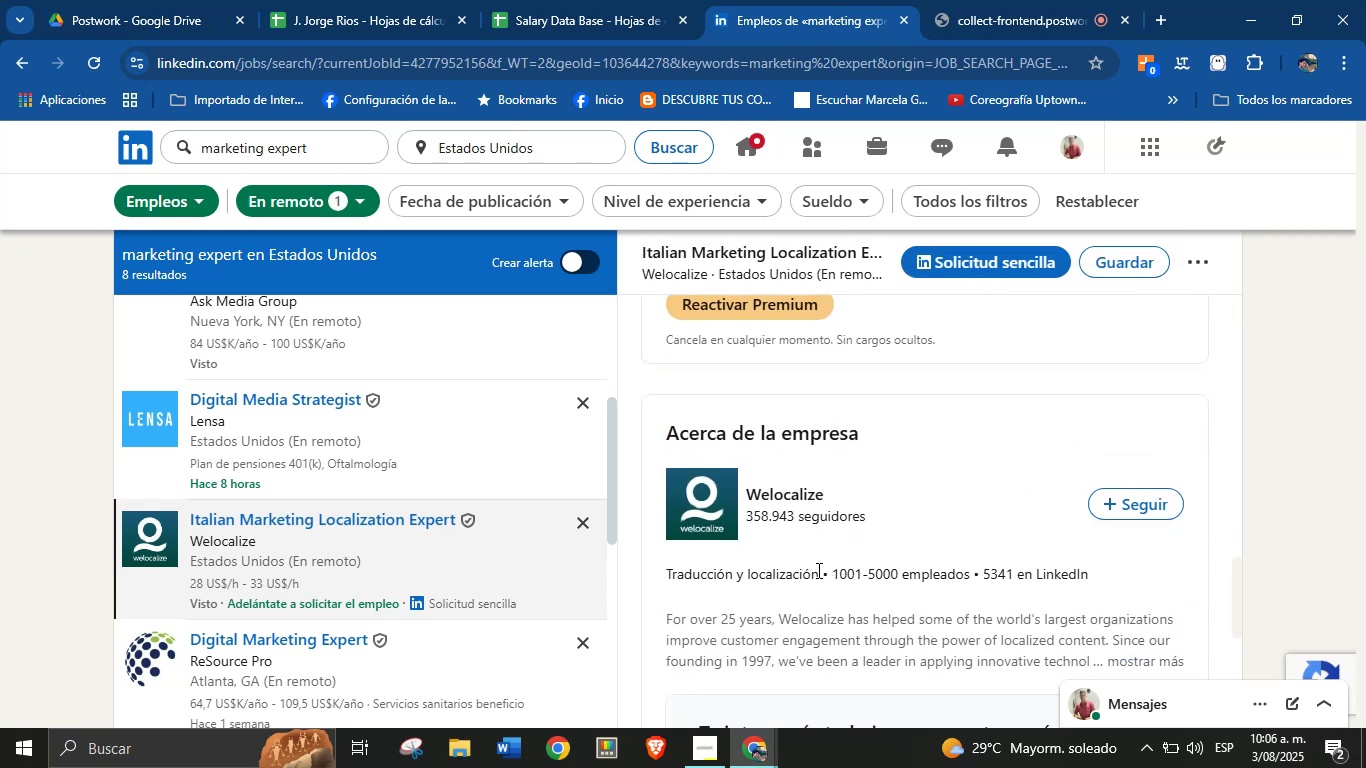 
left_click_drag(start_coordinate=[817, 573], to_coordinate=[666, 575])
 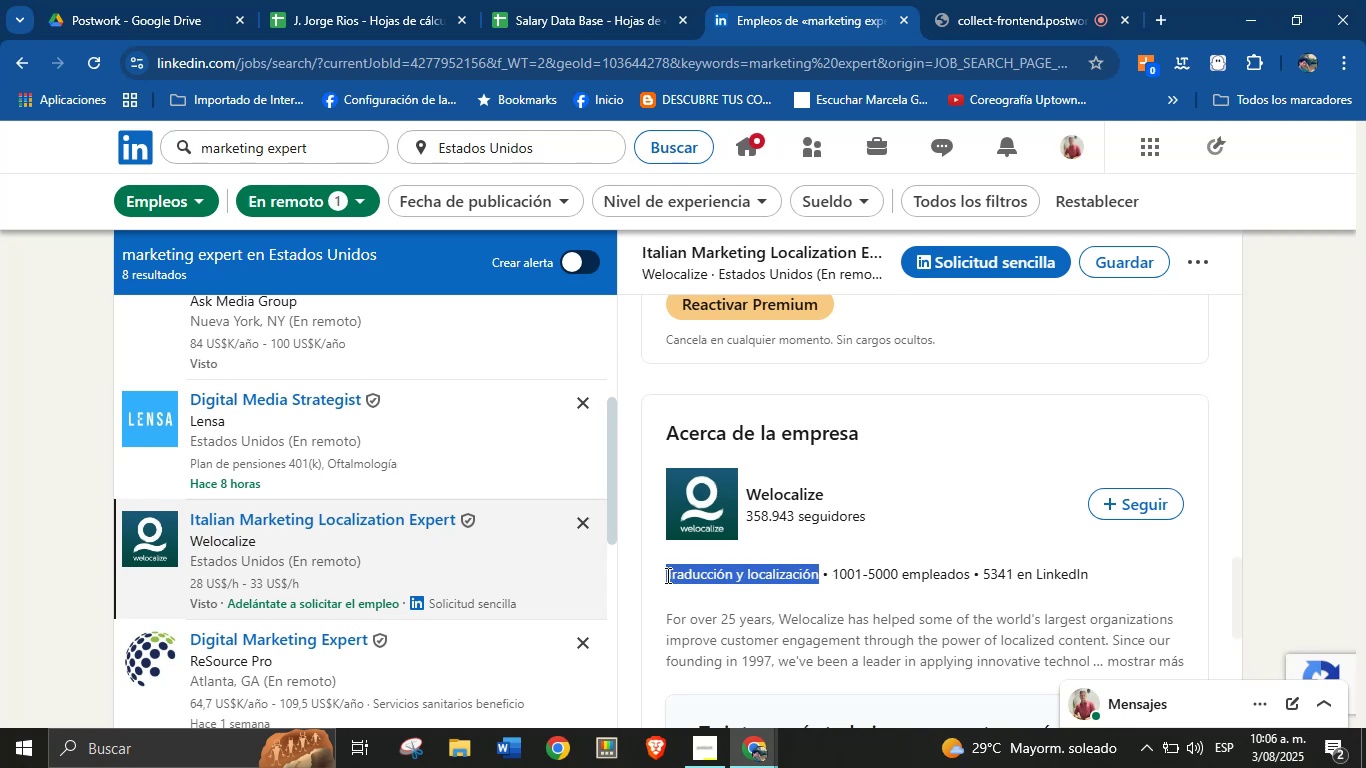 
key(Alt+AltLeft)
 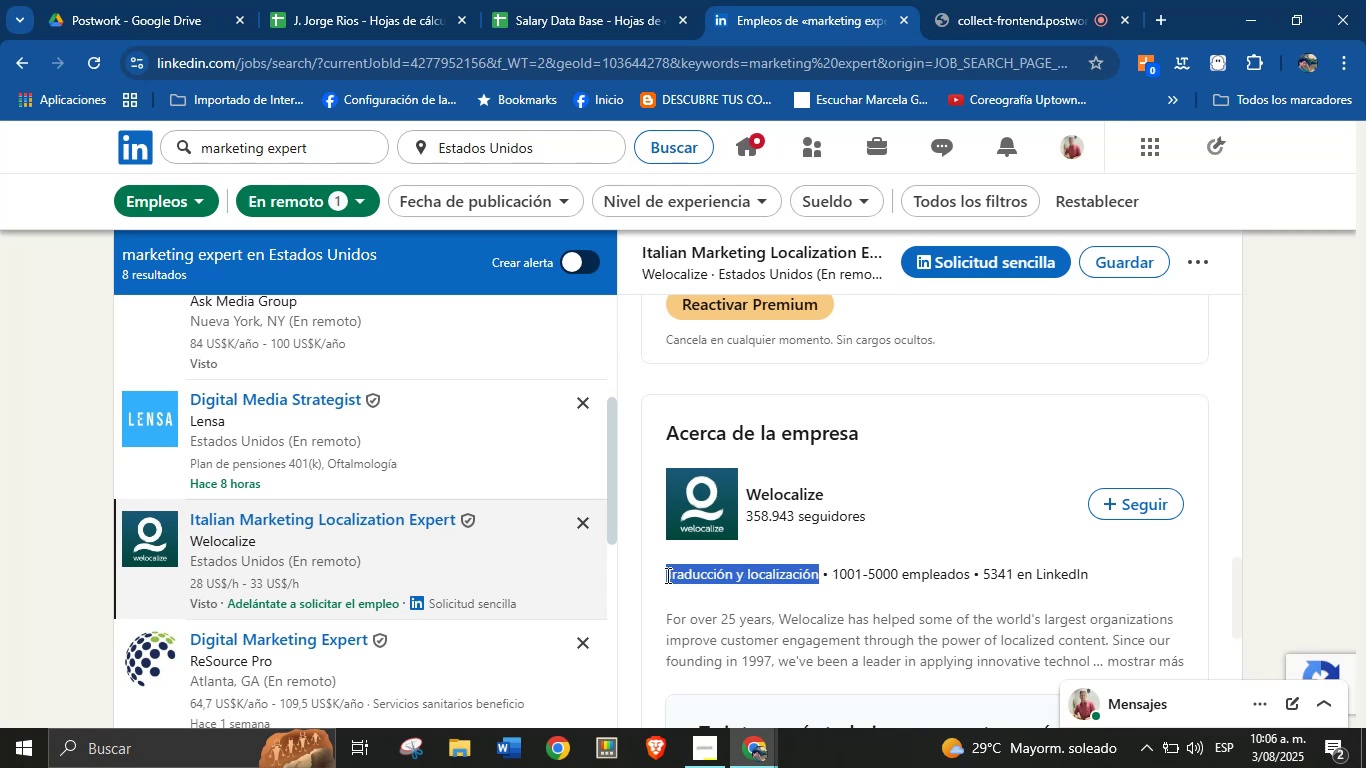 
key(Alt+Control+ControlLeft)
 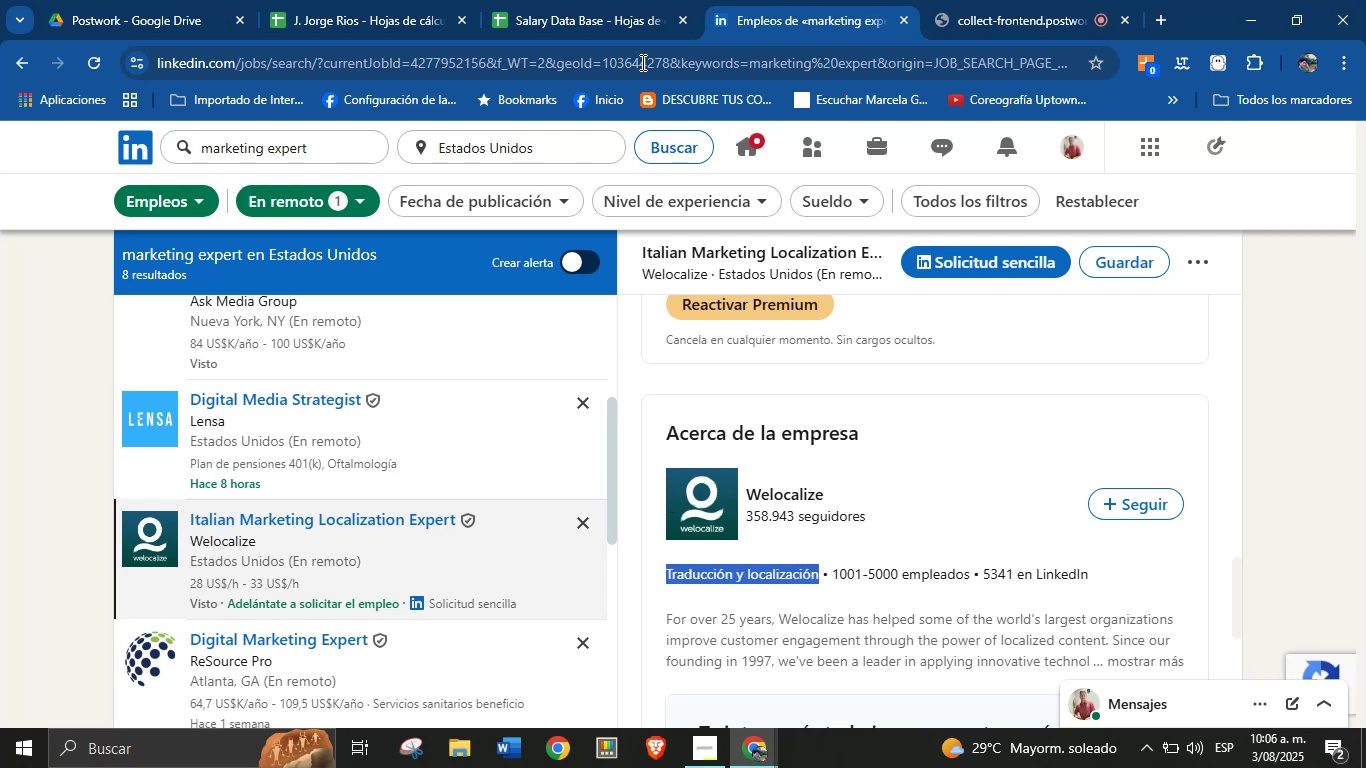 
key(Alt+Control+C)
 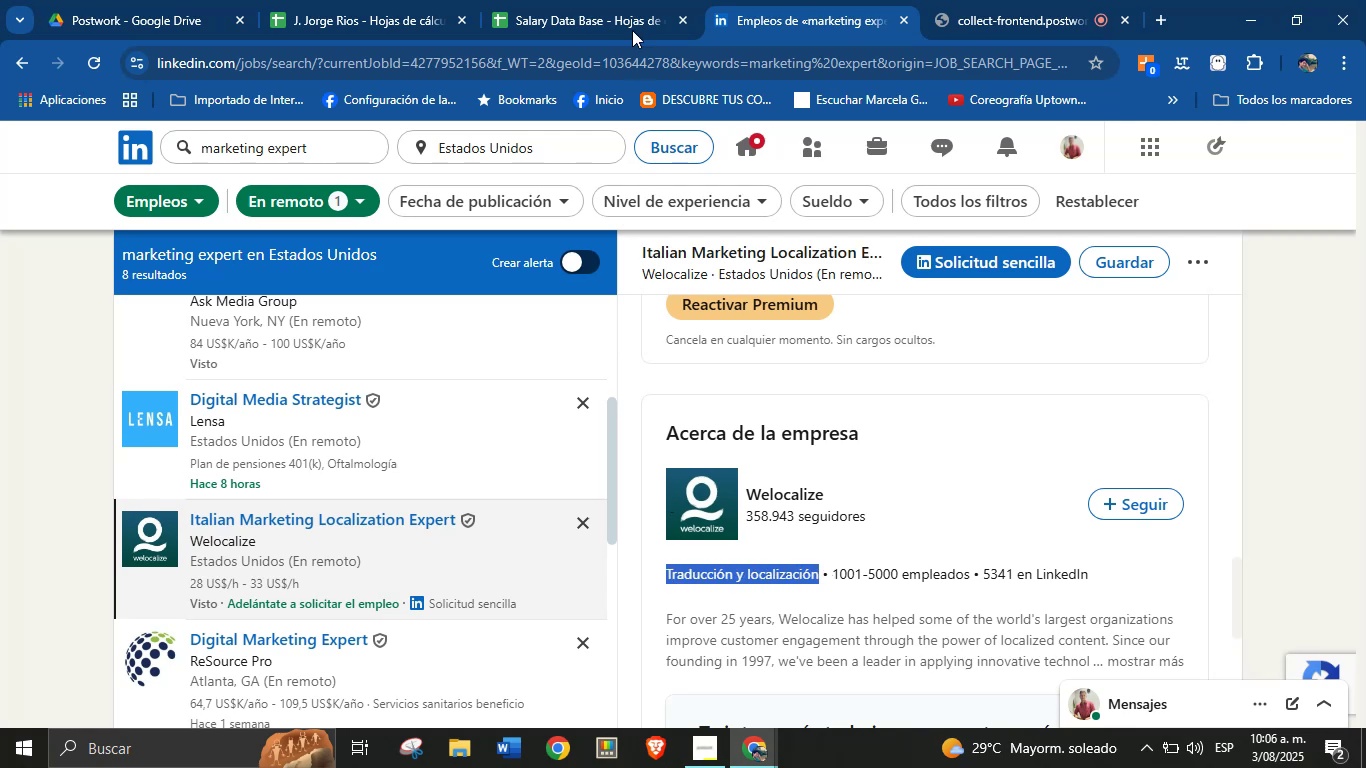 
left_click([617, 0])
 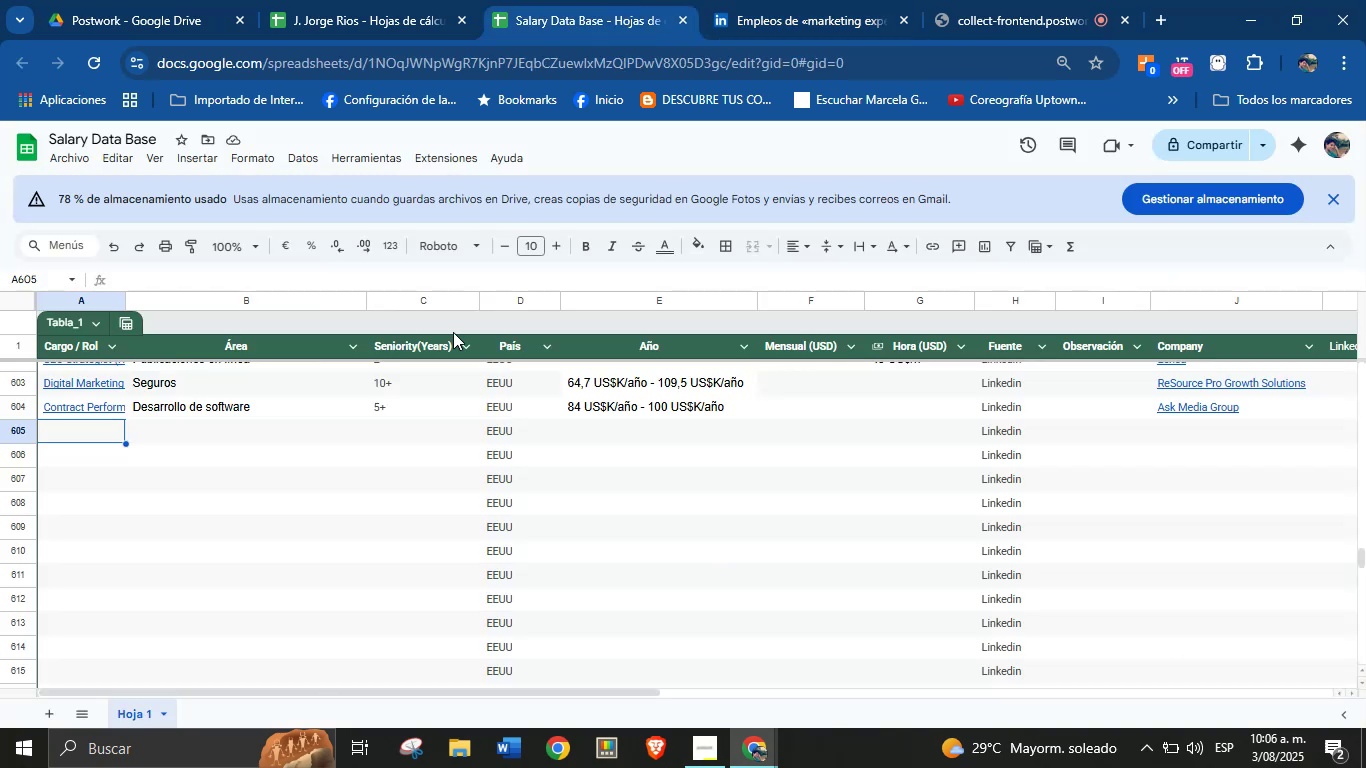 
key(Meta+MetaLeft)
 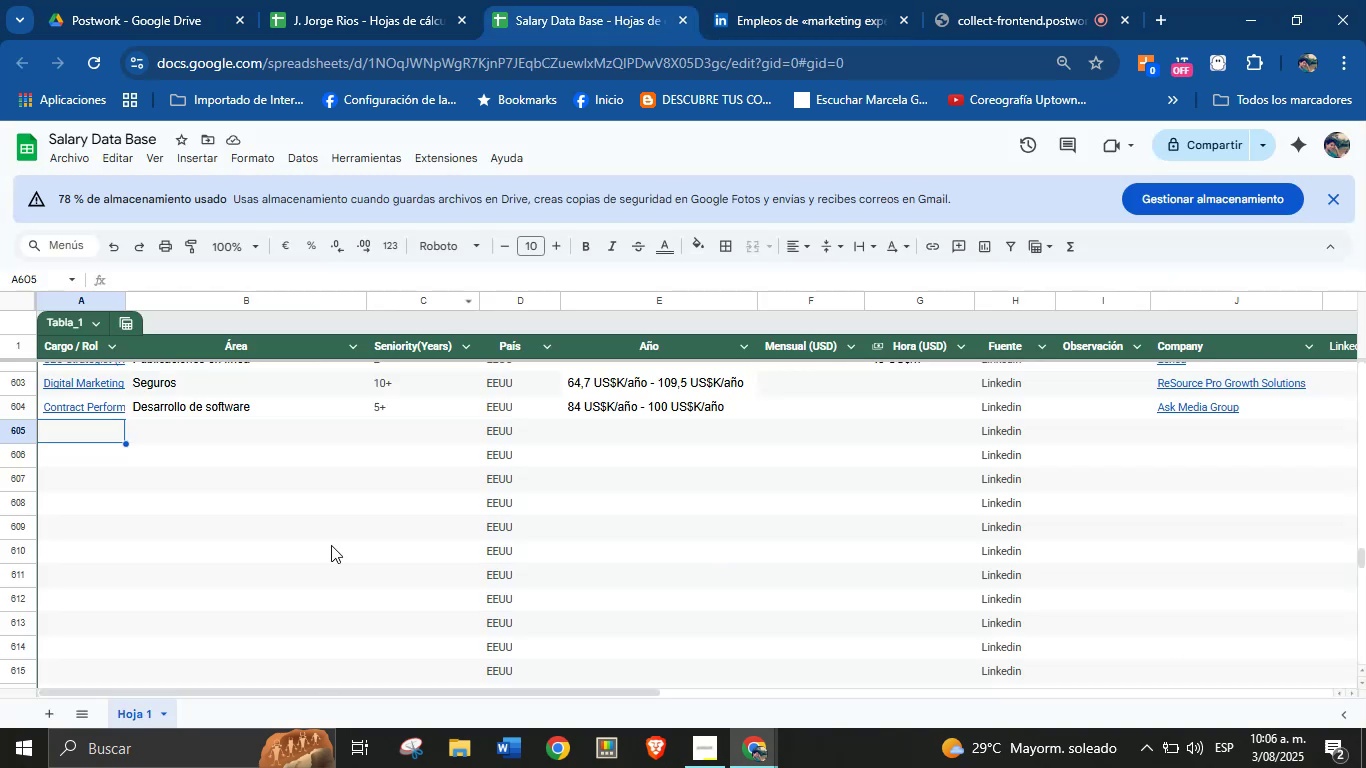 
key(Meta+MetaLeft)
 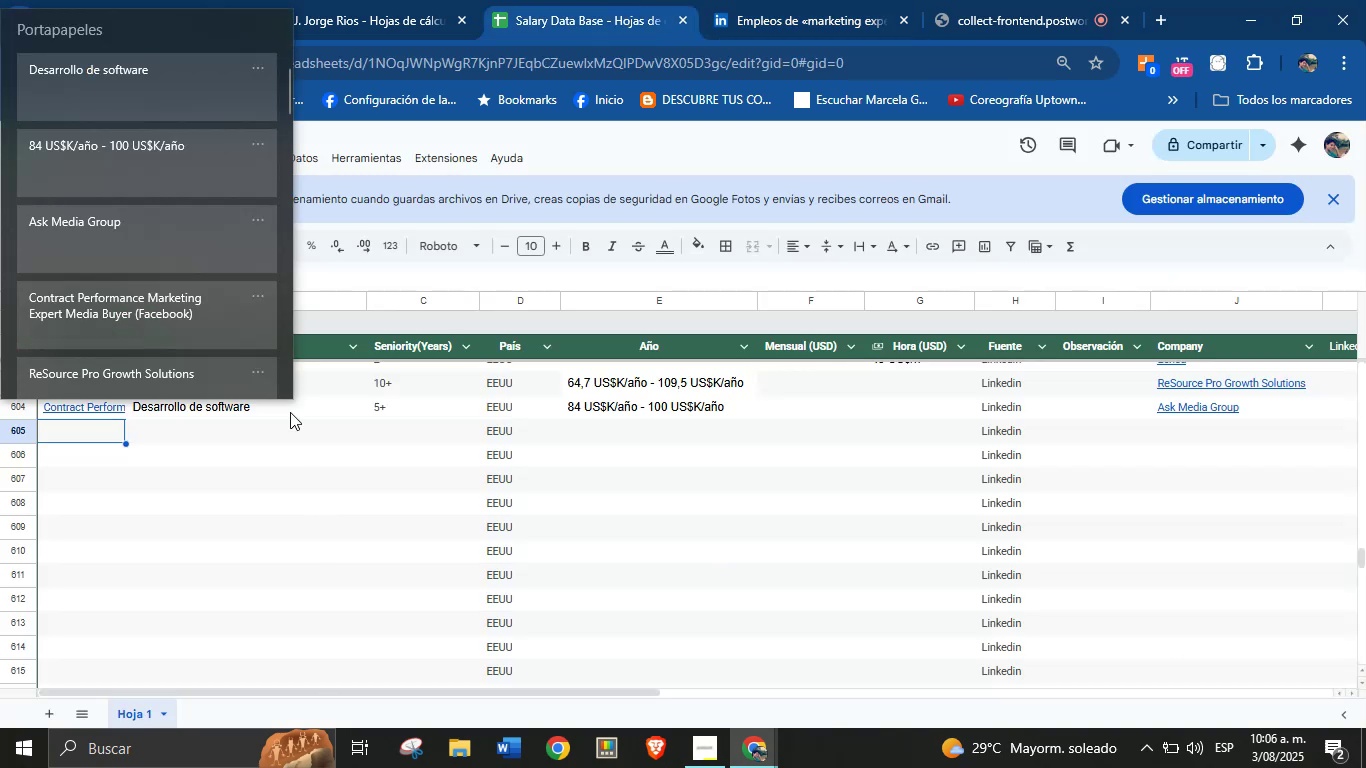 
key(Meta+V)
 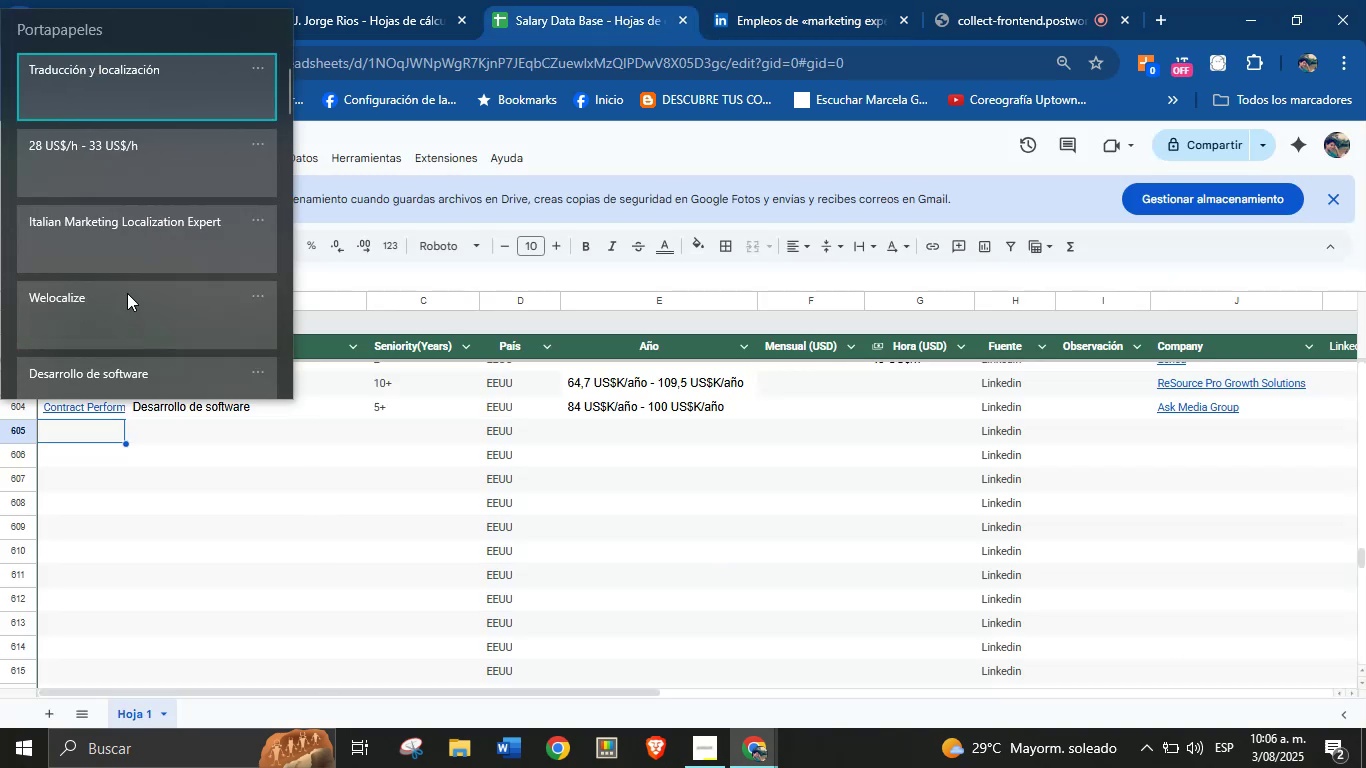 
left_click([122, 302])
 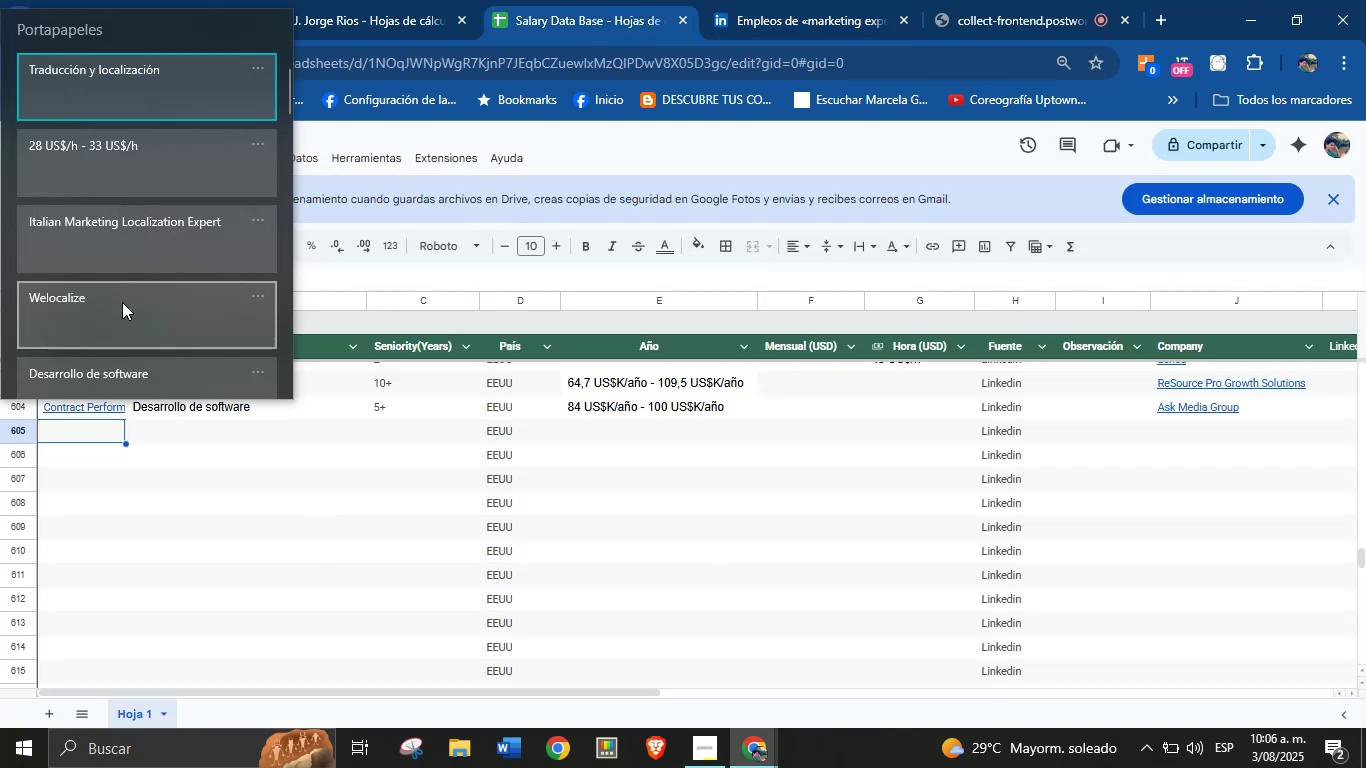 
key(Control+ControlLeft)
 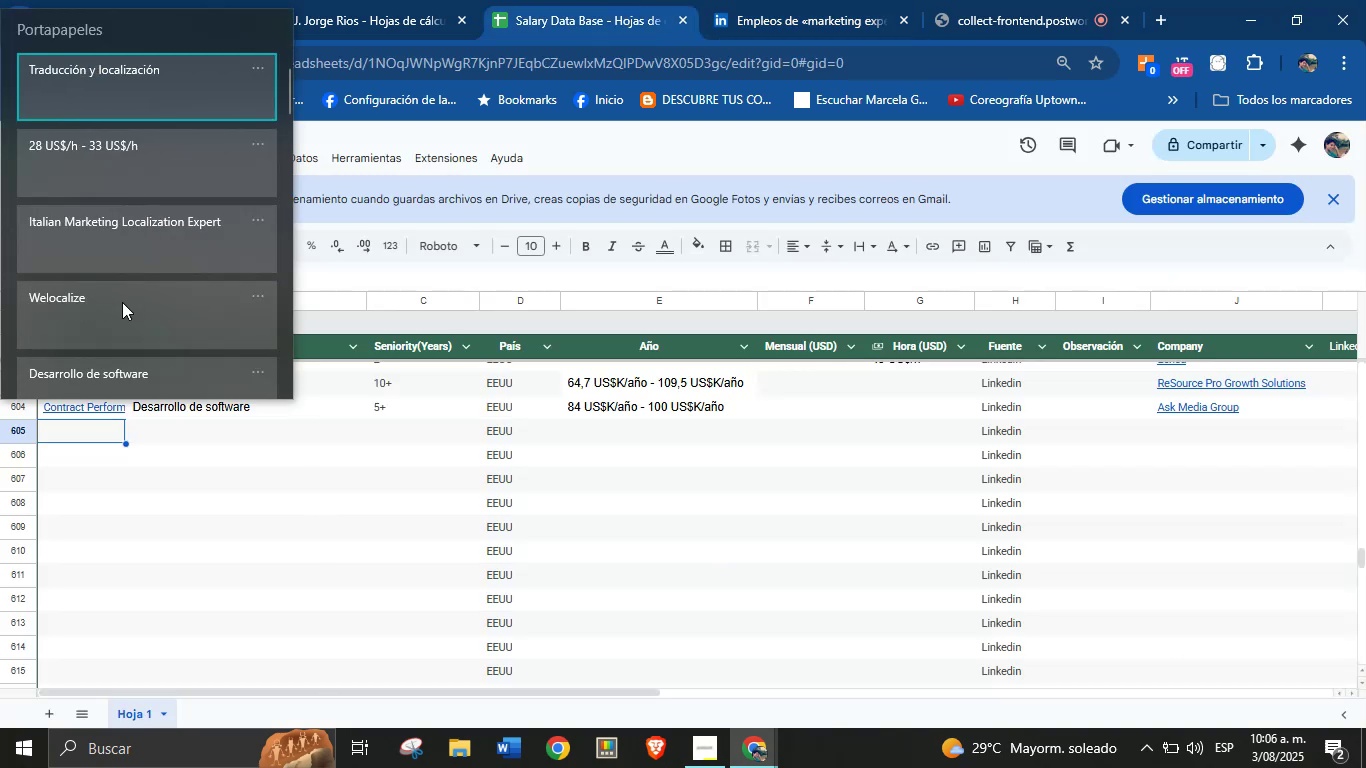 
hold_key(key=V, duration=1.01)
 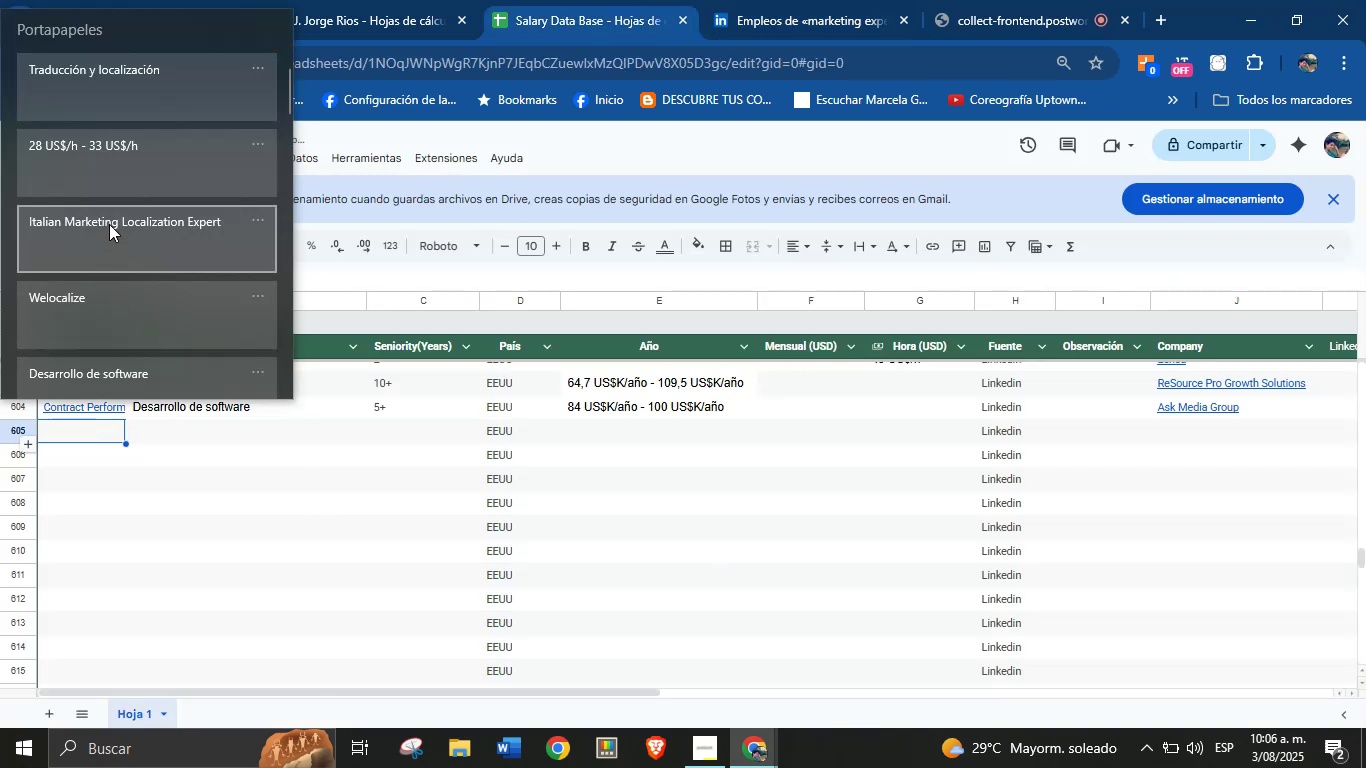 
key(Control+Shift+ControlLeft)
 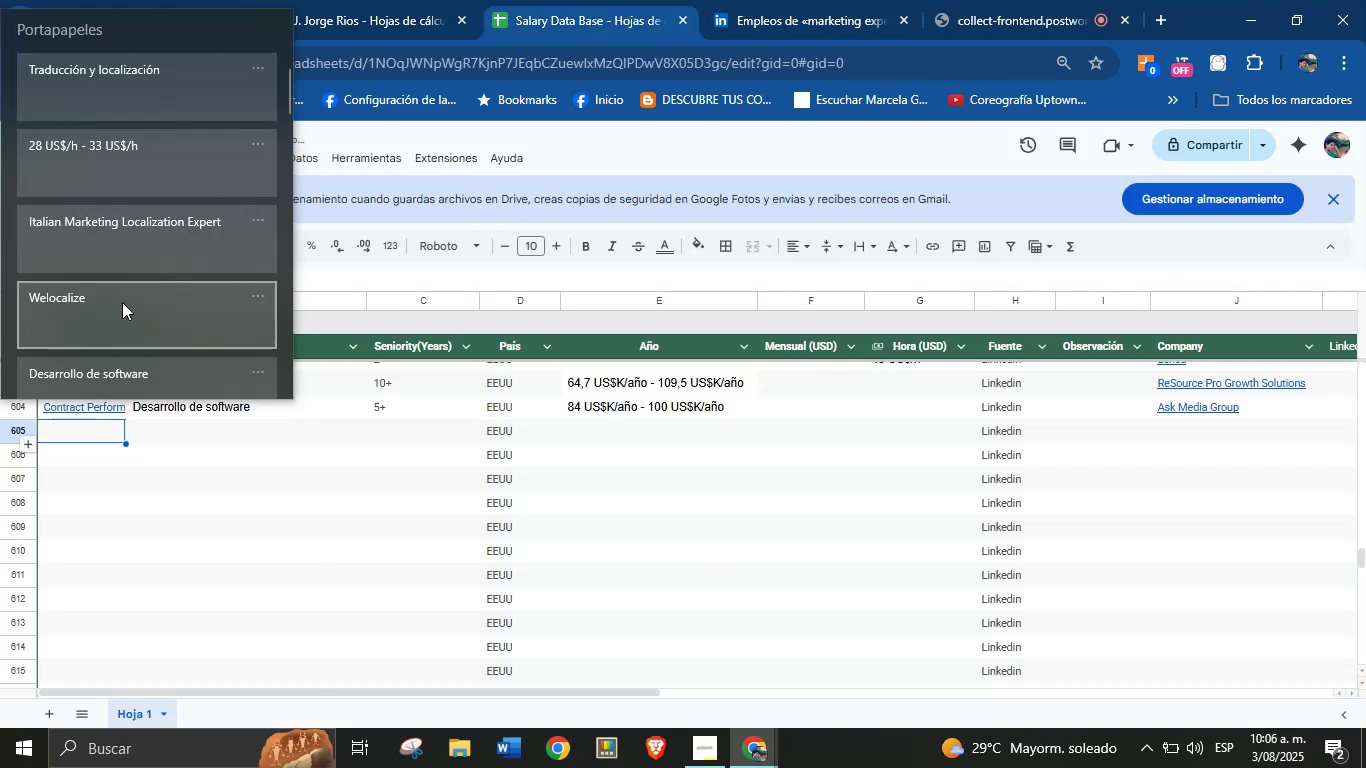 
key(Control+Shift+Z)
 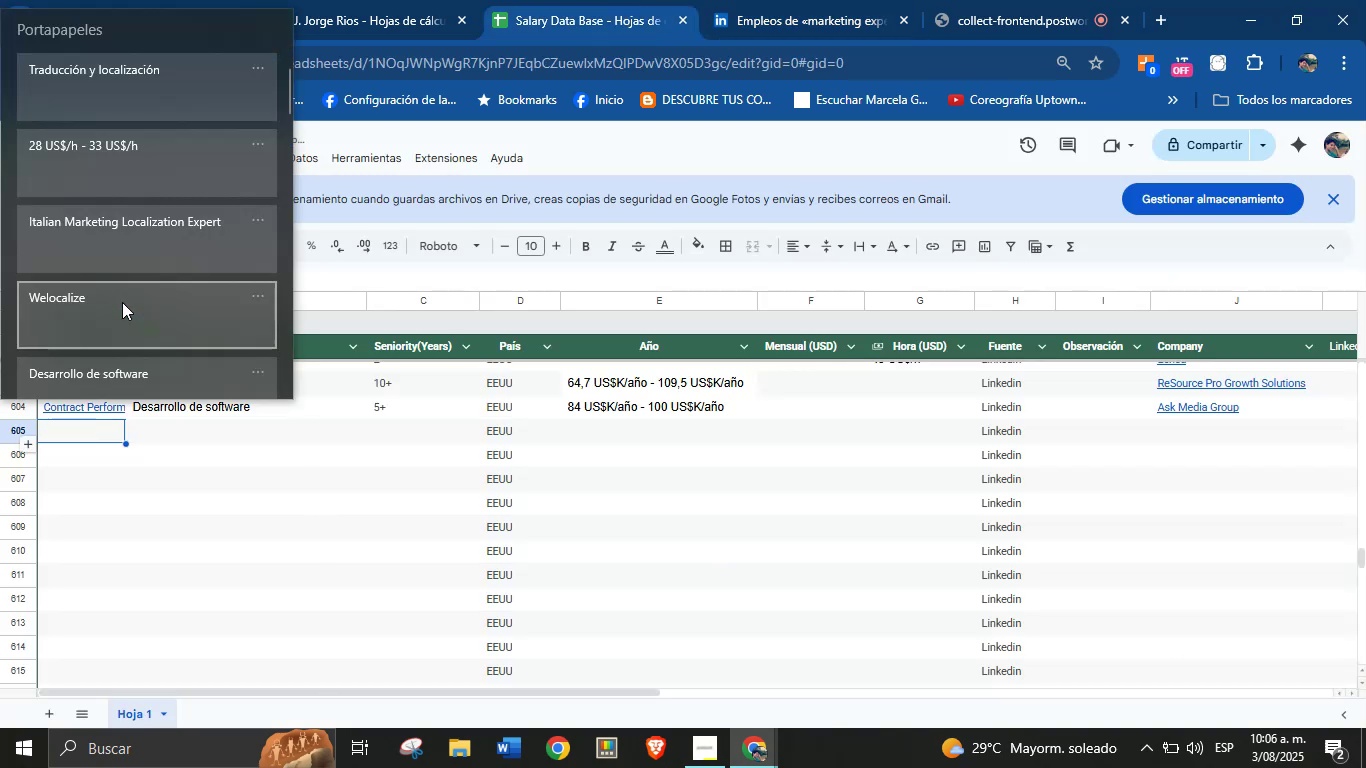 
key(Shift+ShiftLeft)
 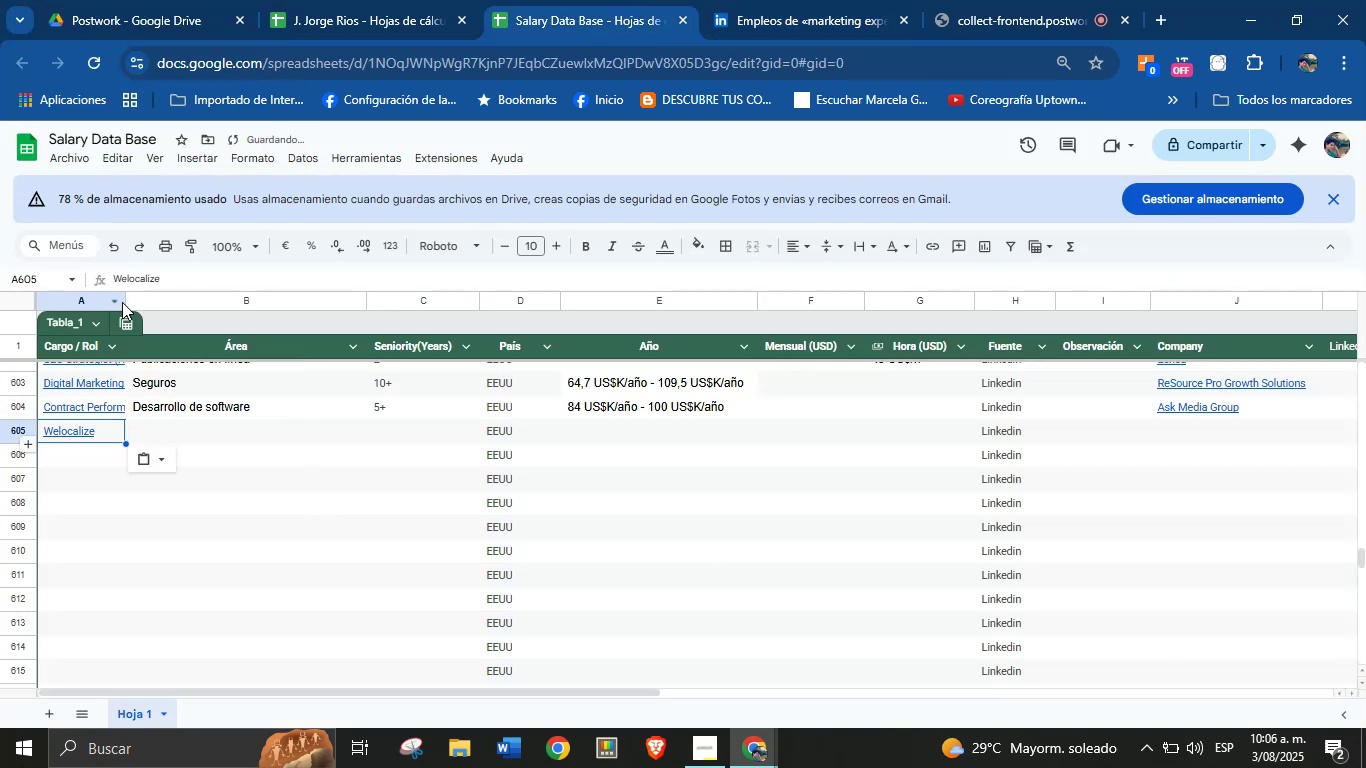 
key(Meta+MetaLeft)
 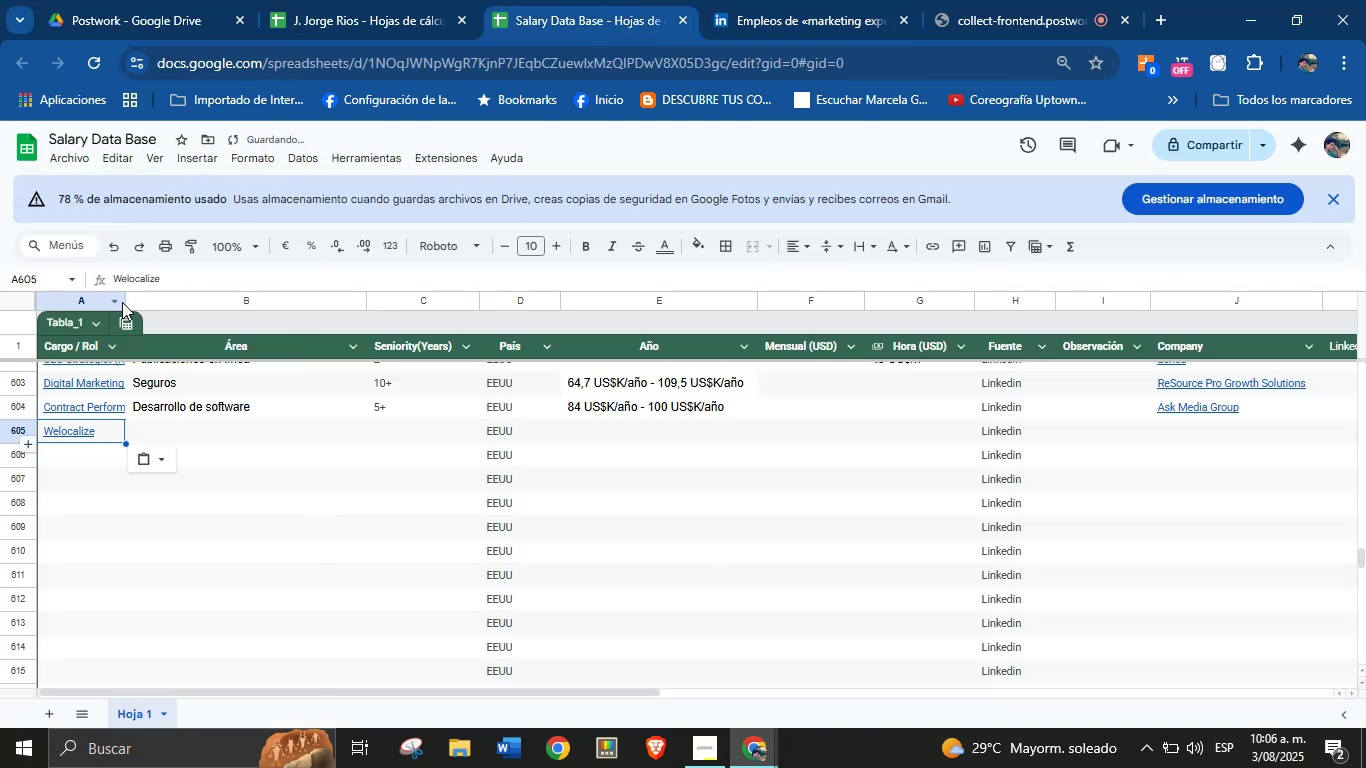 
key(Meta+MetaLeft)
 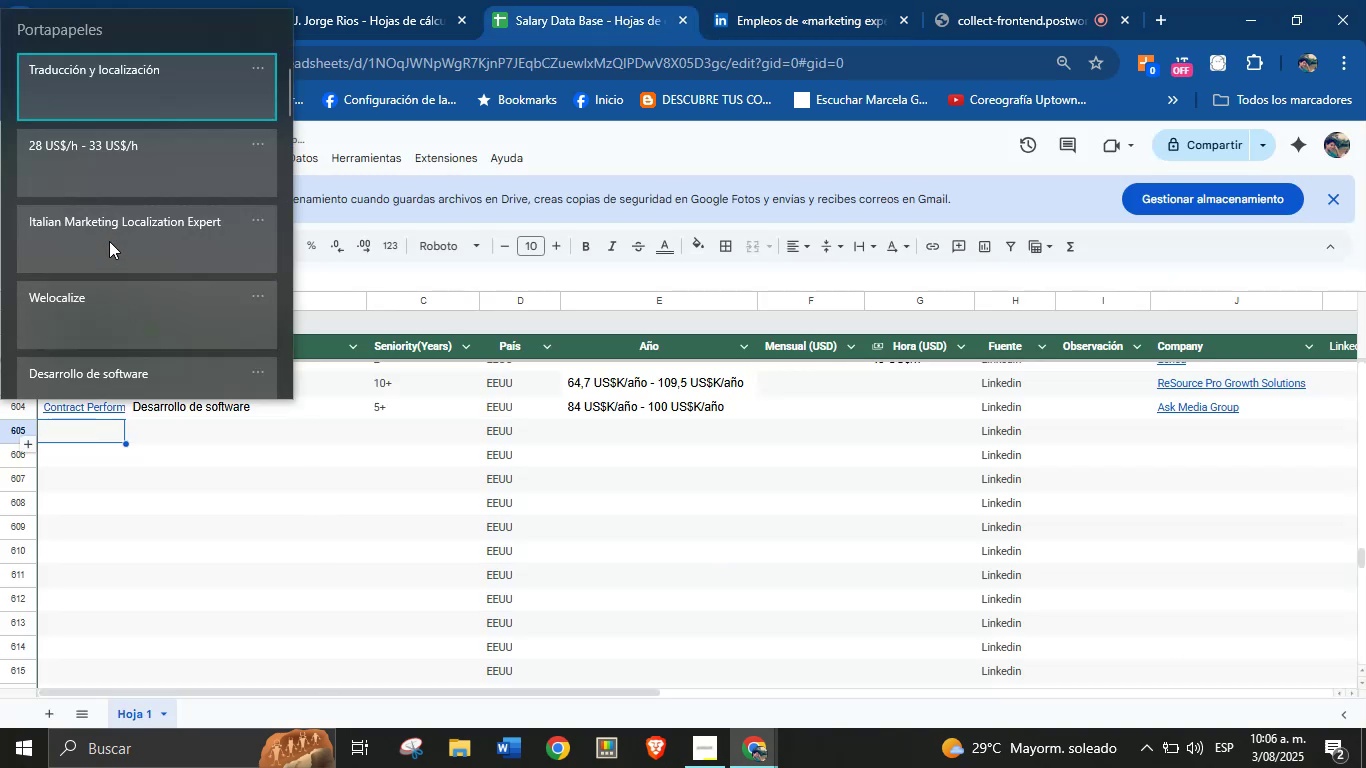 
left_click([109, 241])
 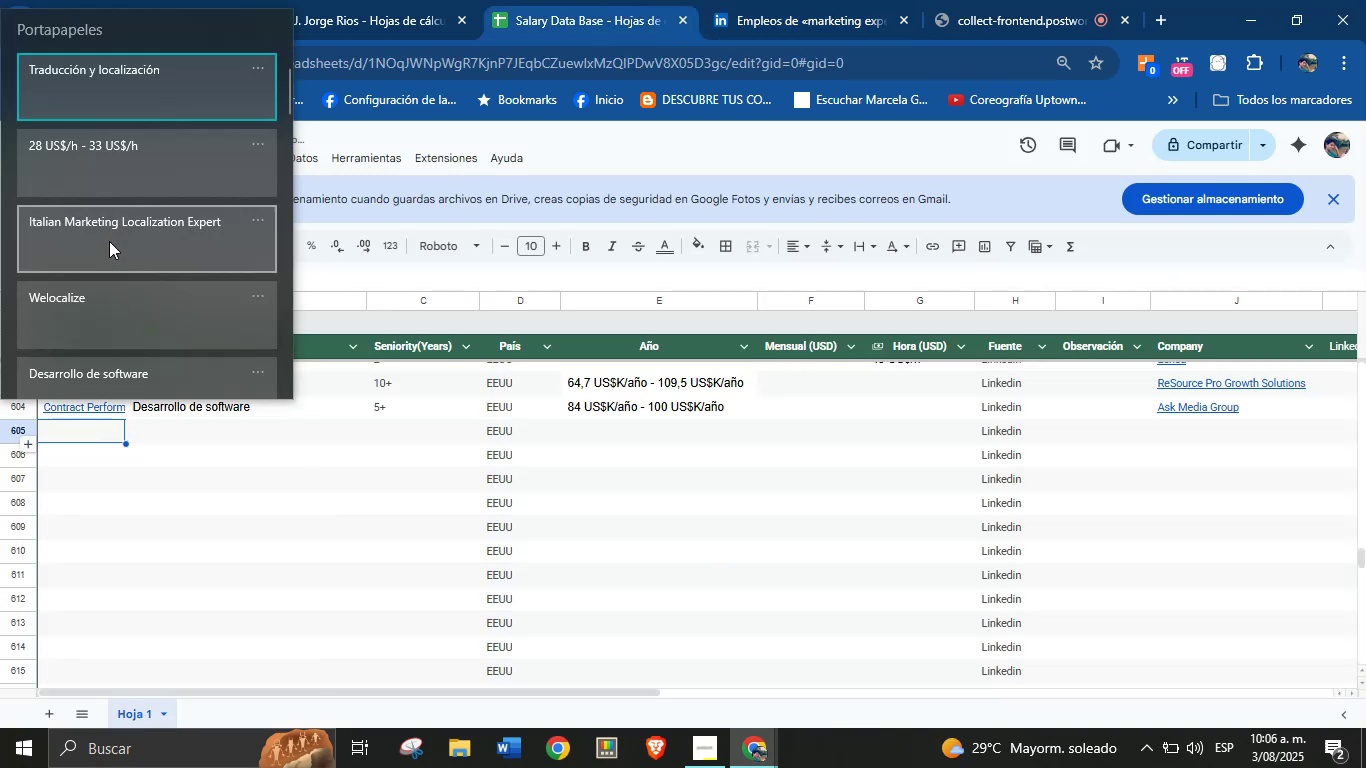 
key(Control+ControlLeft)
 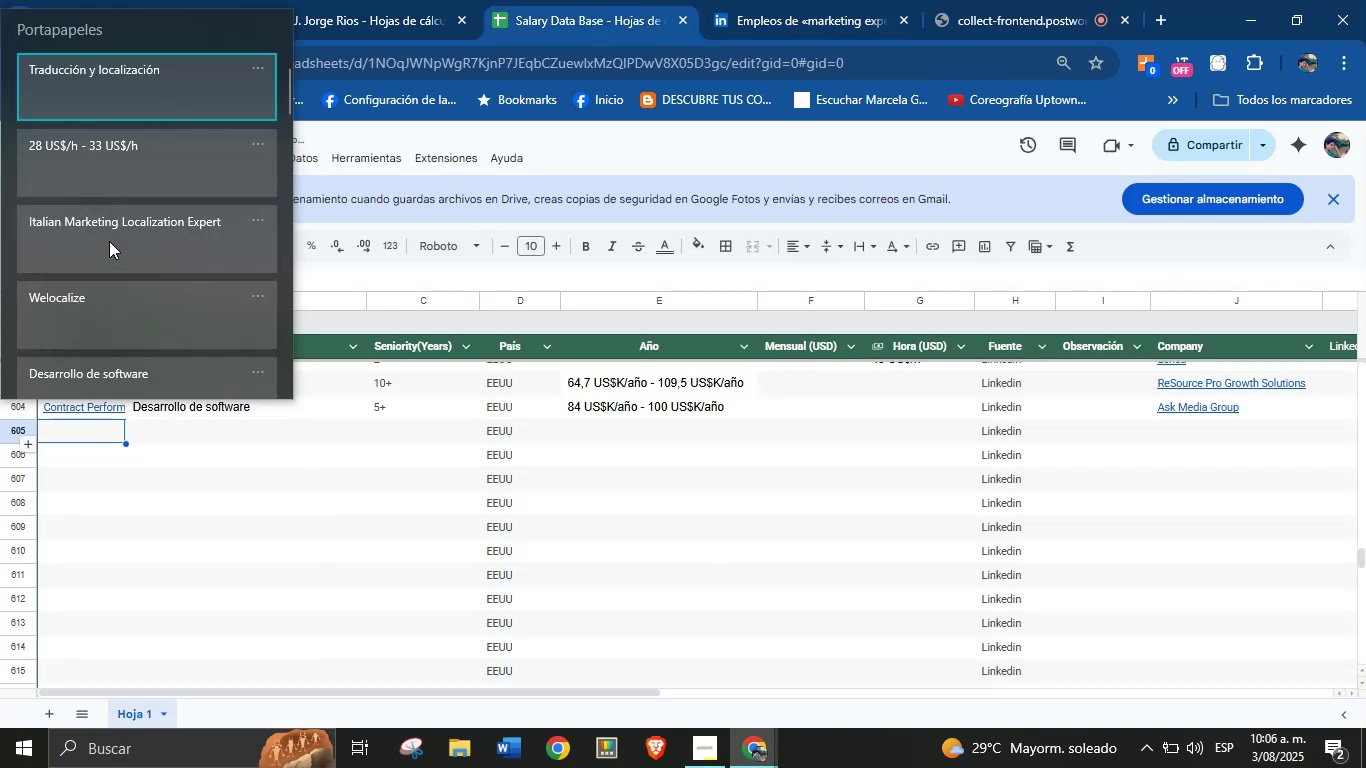 
key(Control+V)
 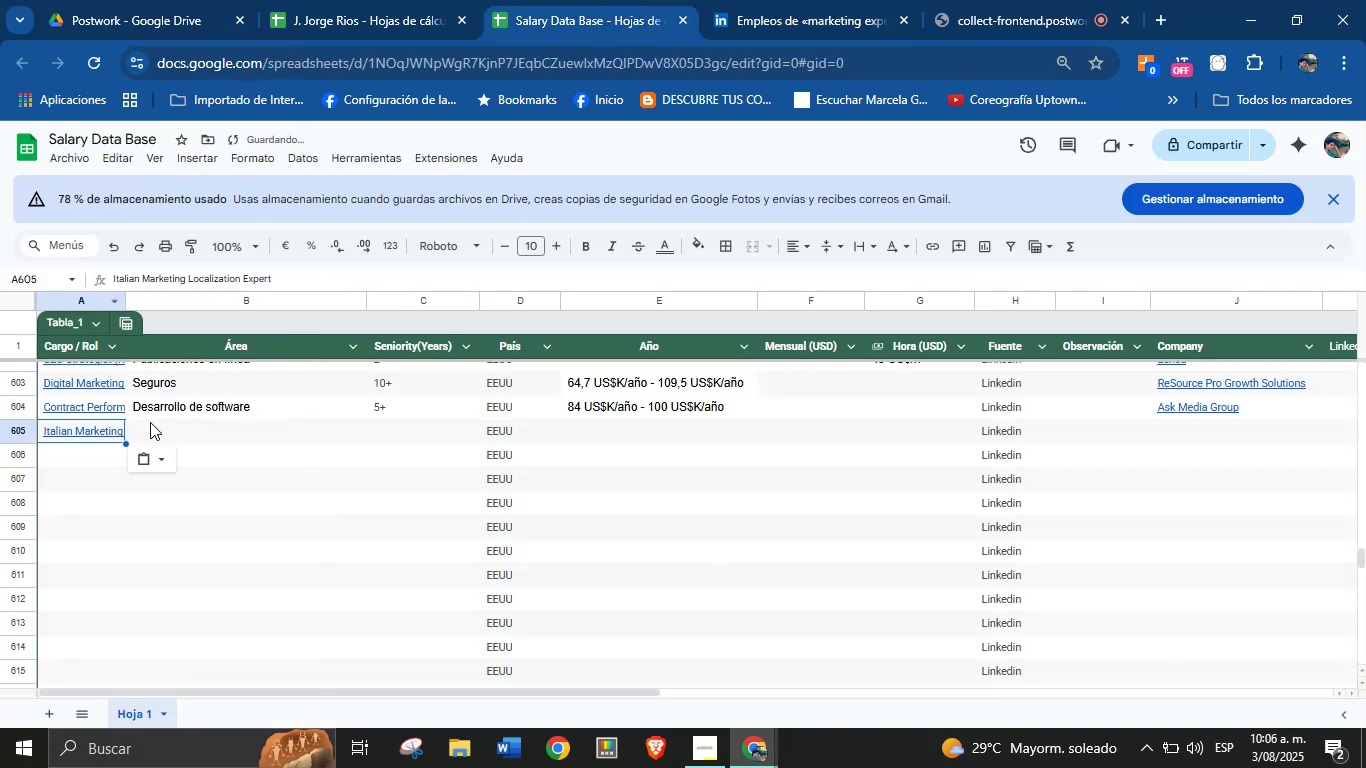 
left_click([169, 430])
 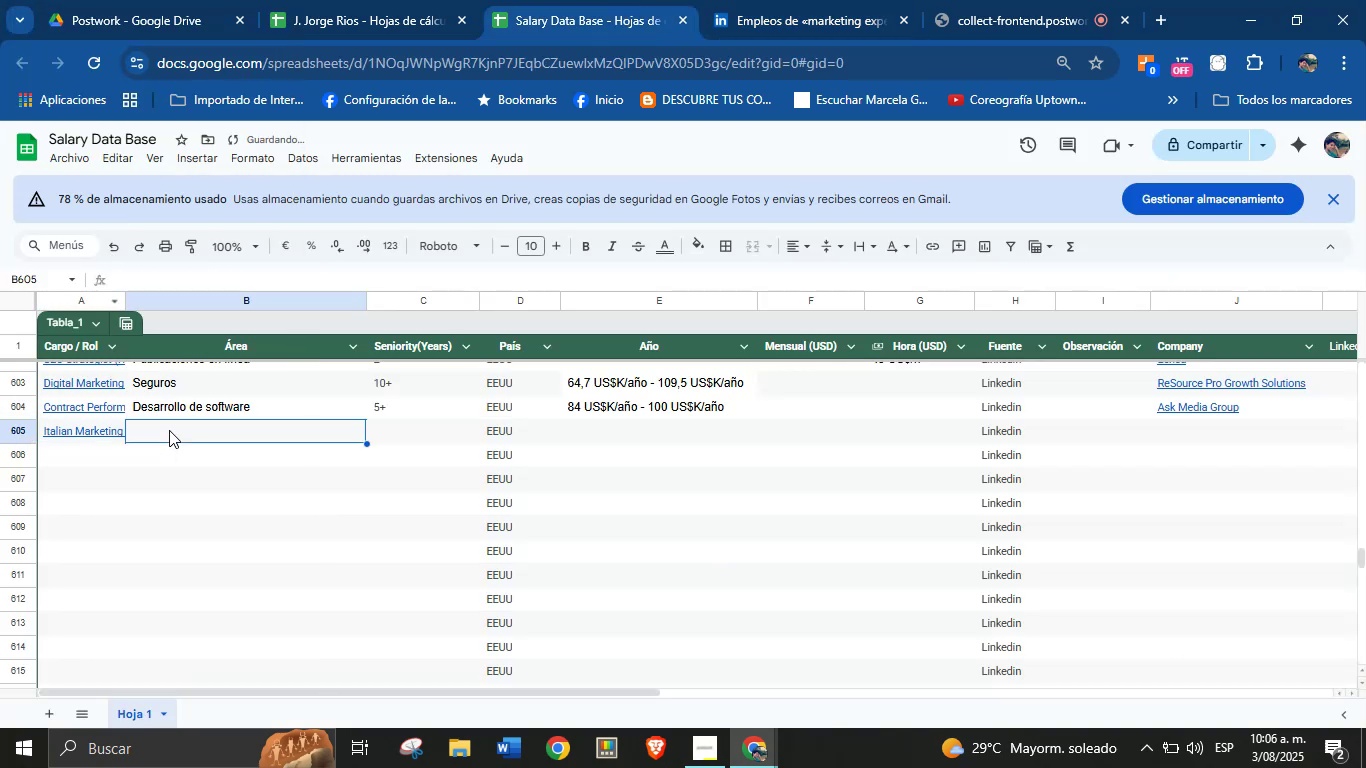 
key(Meta+MetaLeft)
 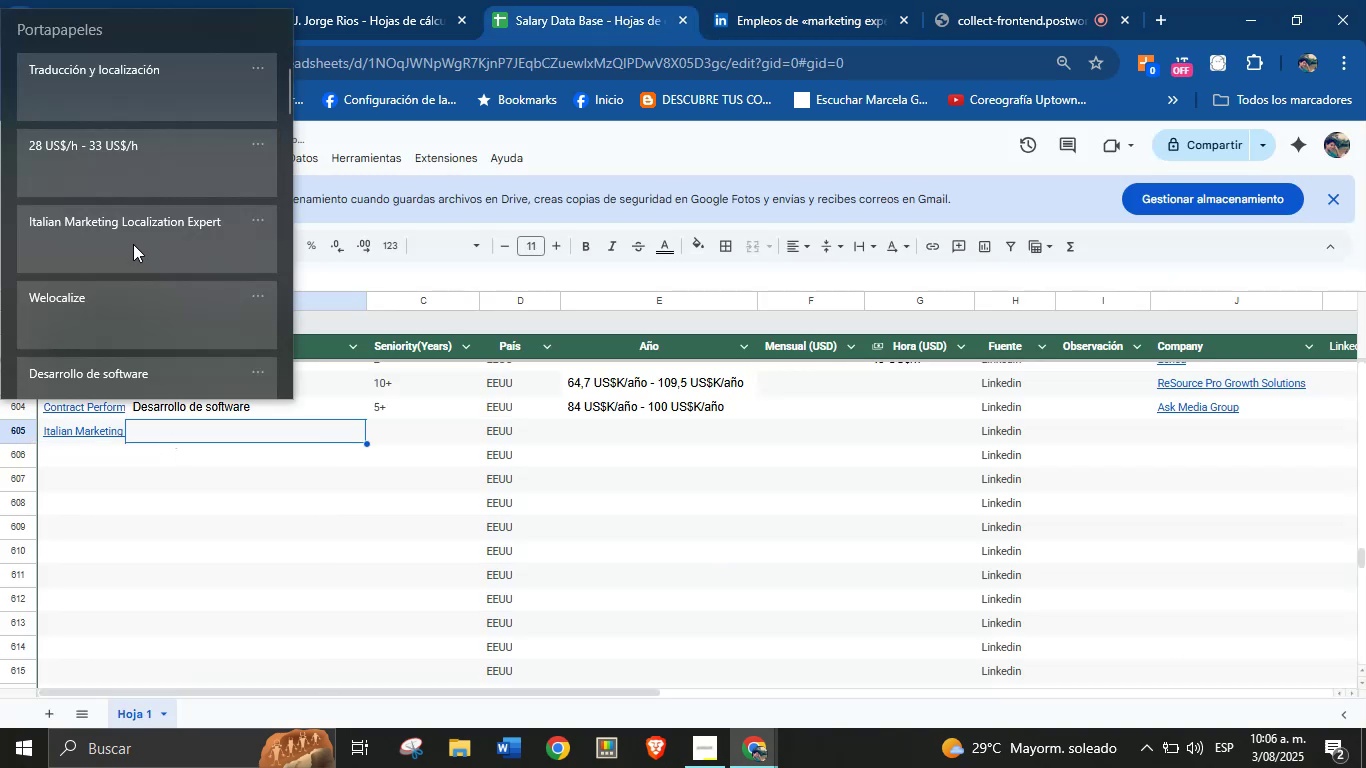 
key(Meta+V)
 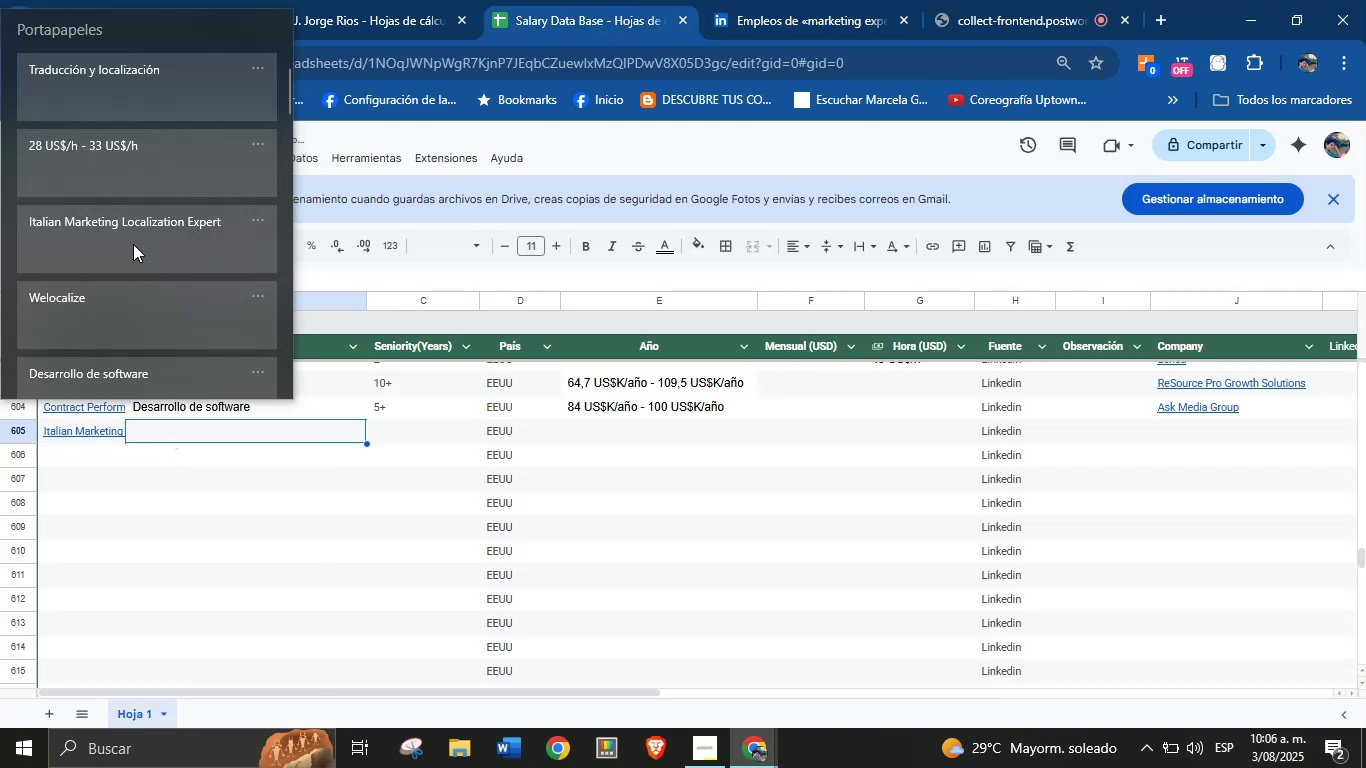 
key(Meta+MetaLeft)
 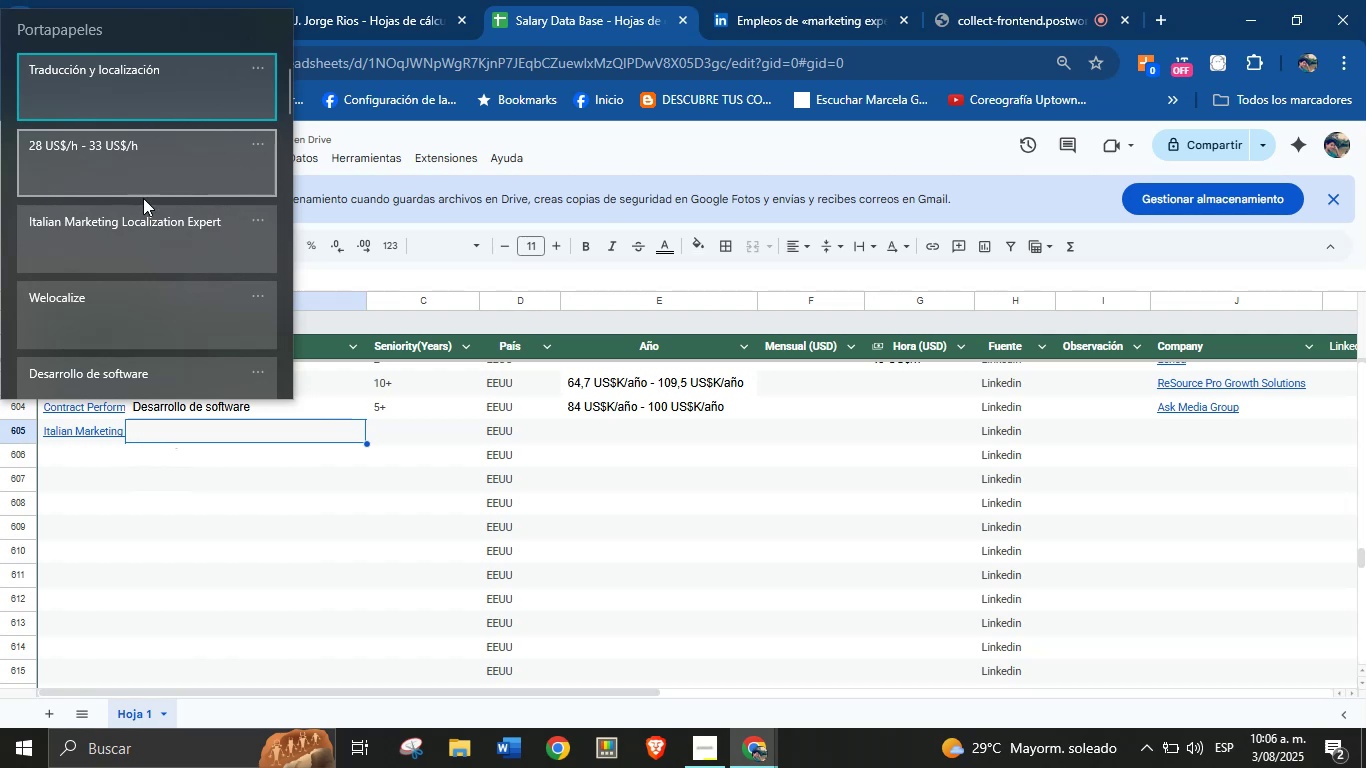 
left_click([172, 87])
 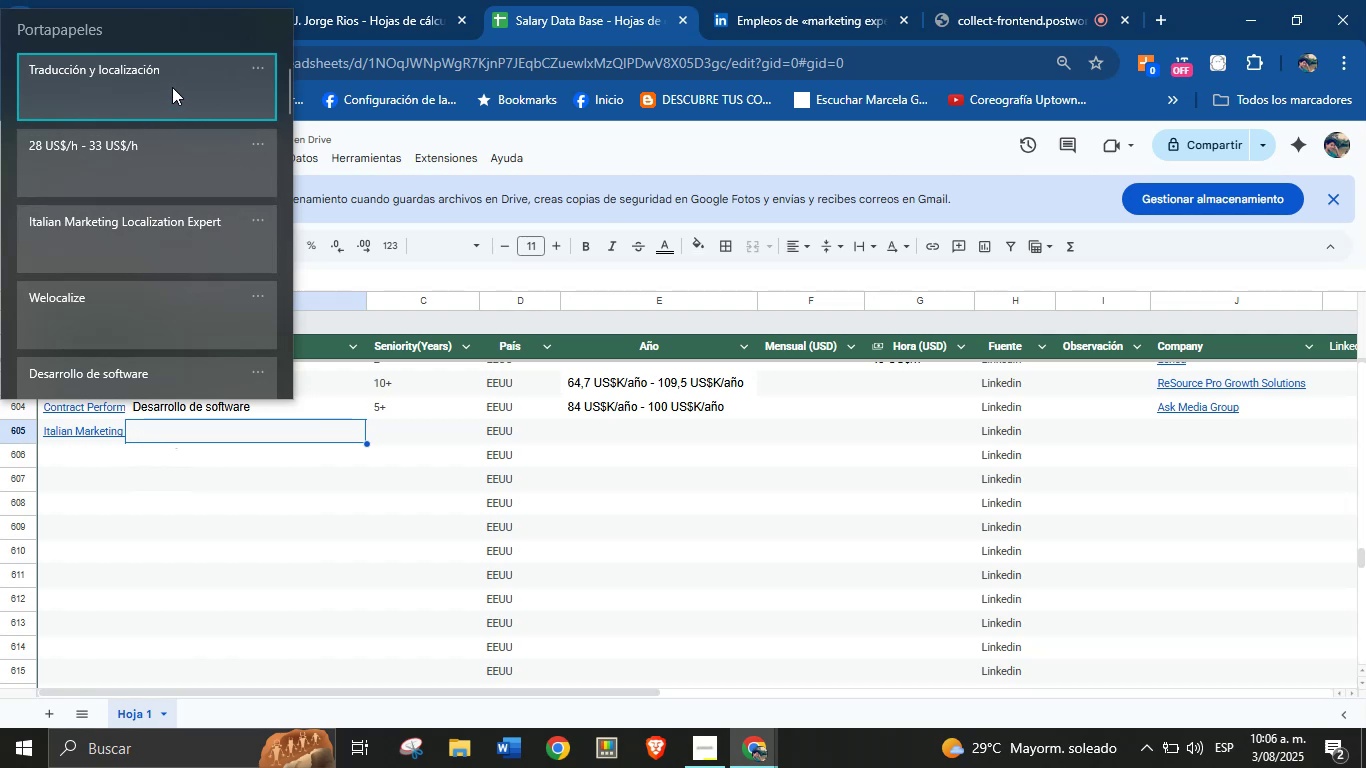 
key(Control+ControlLeft)
 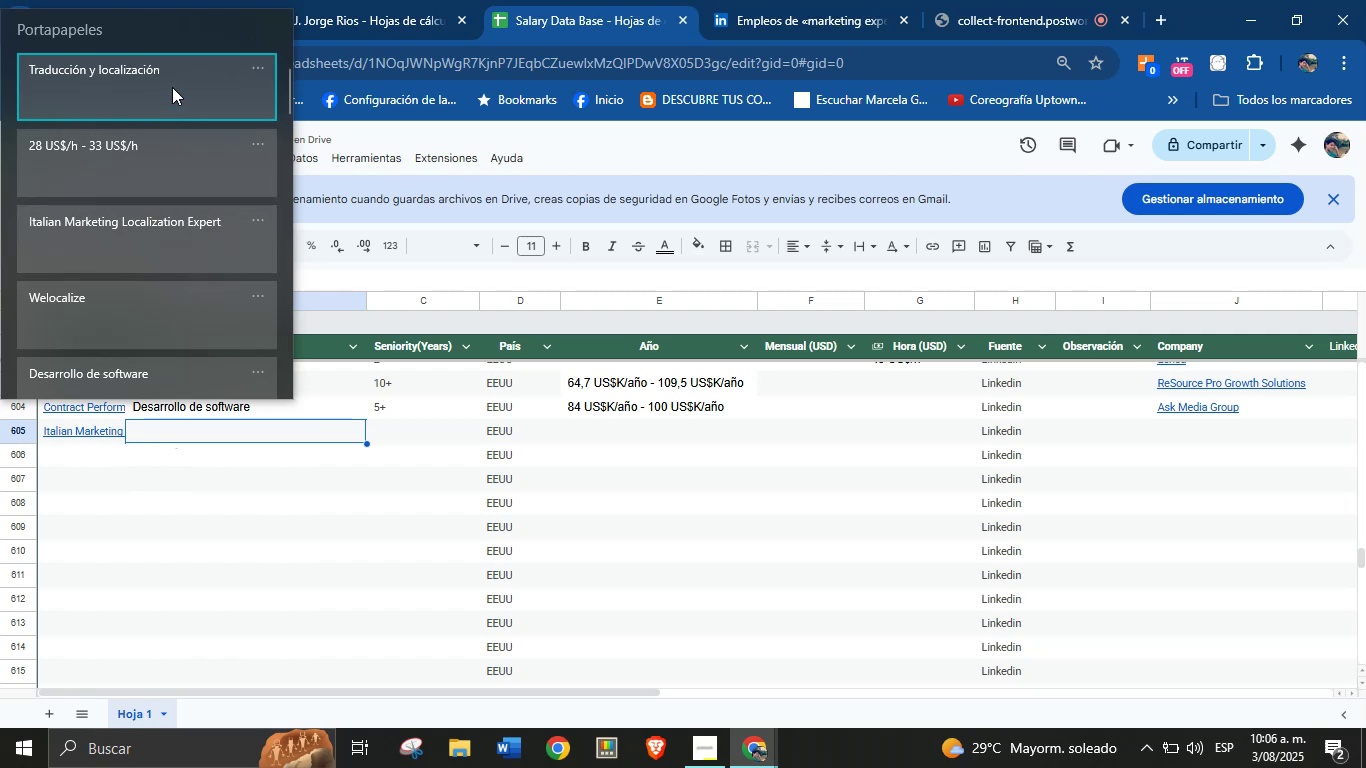 
key(Control+V)
 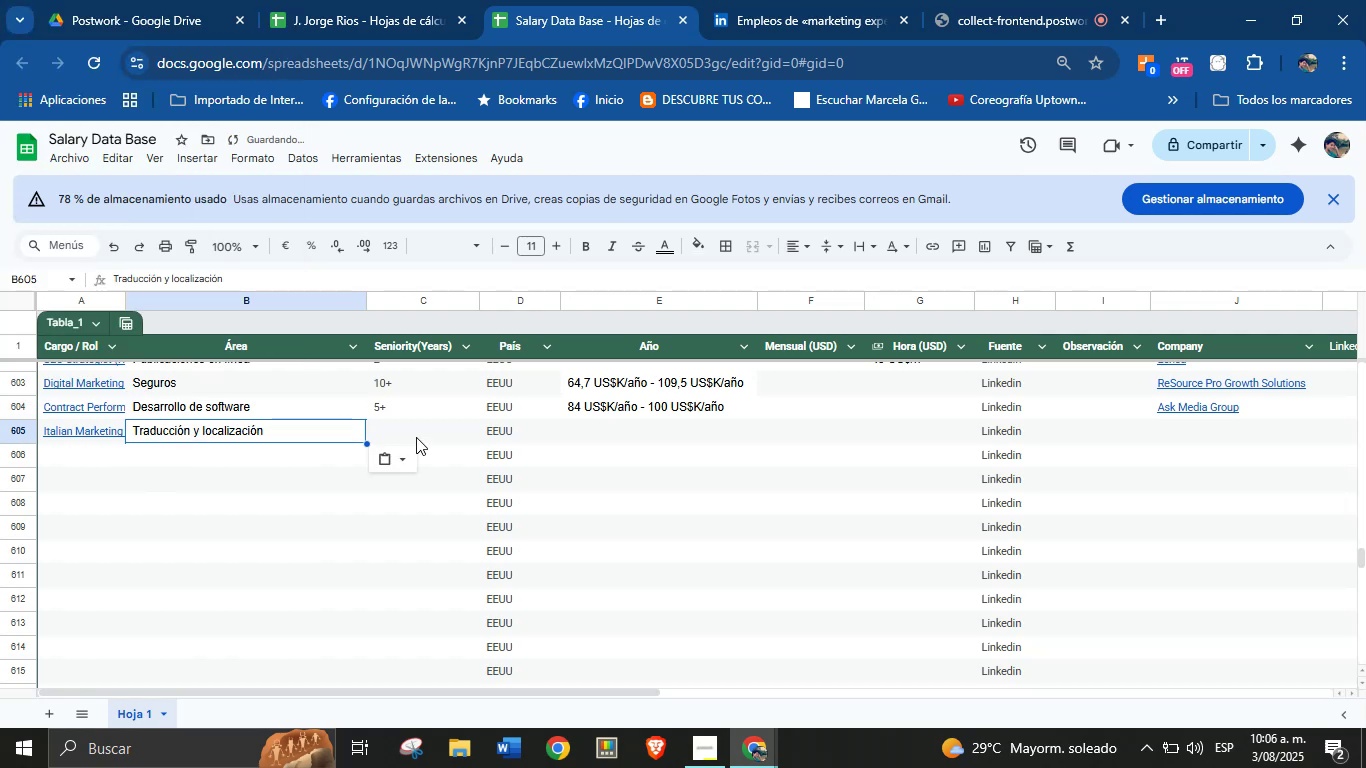 
left_click([423, 433])
 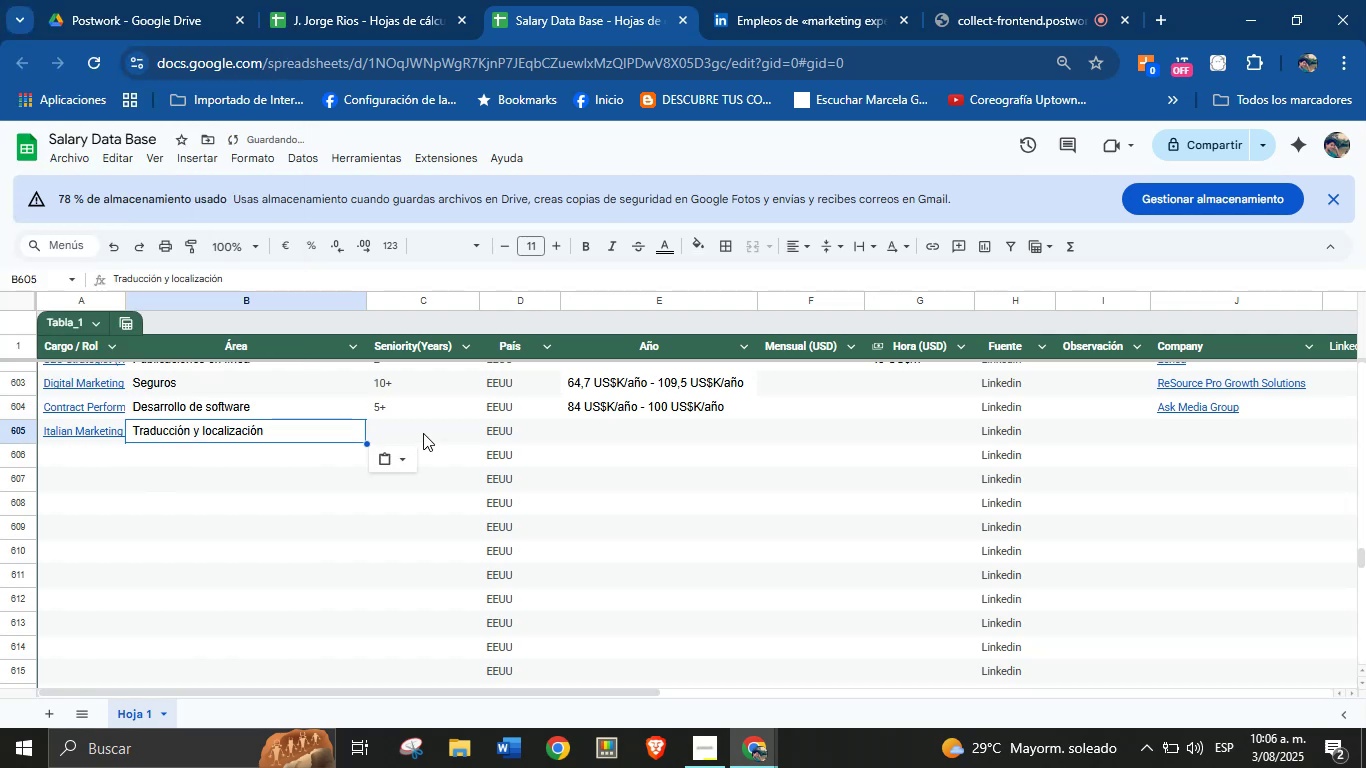 
key(Meta+MetaLeft)
 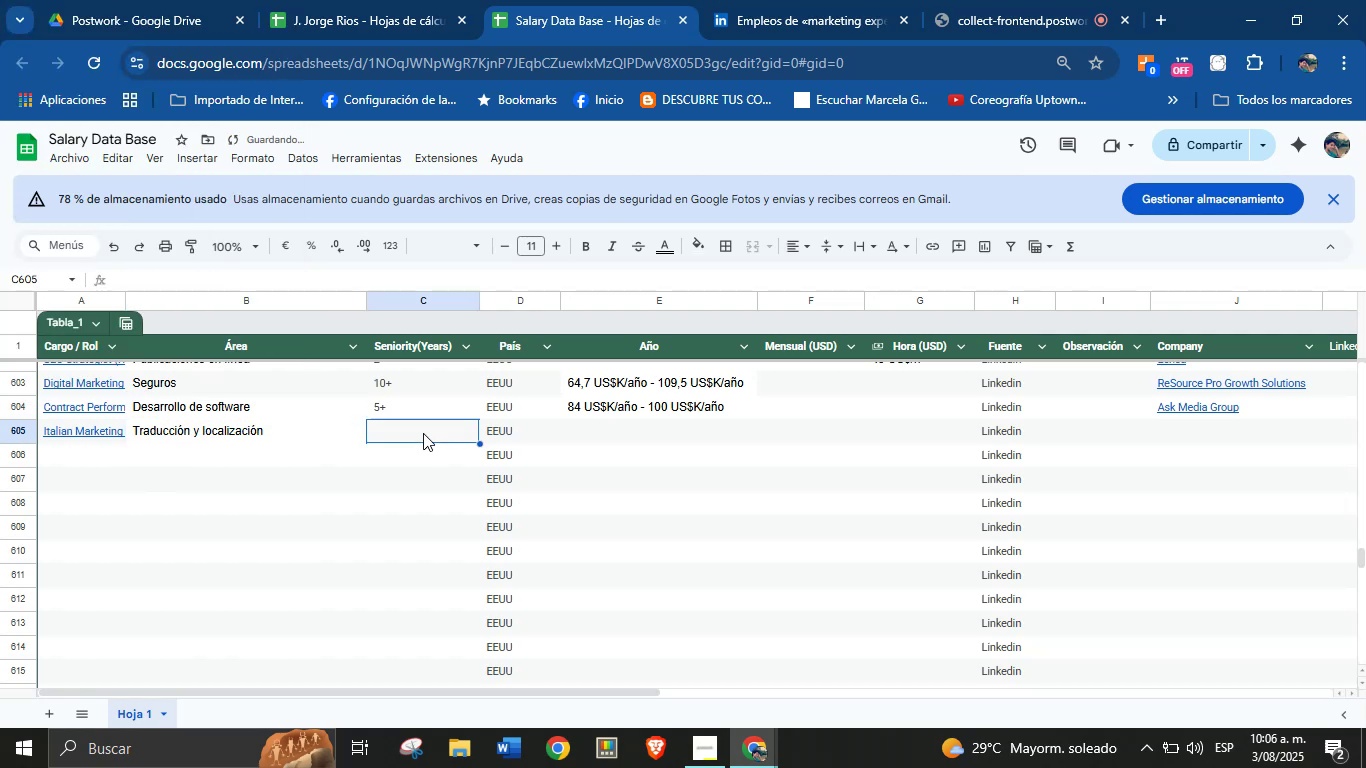 
key(Meta+V)
 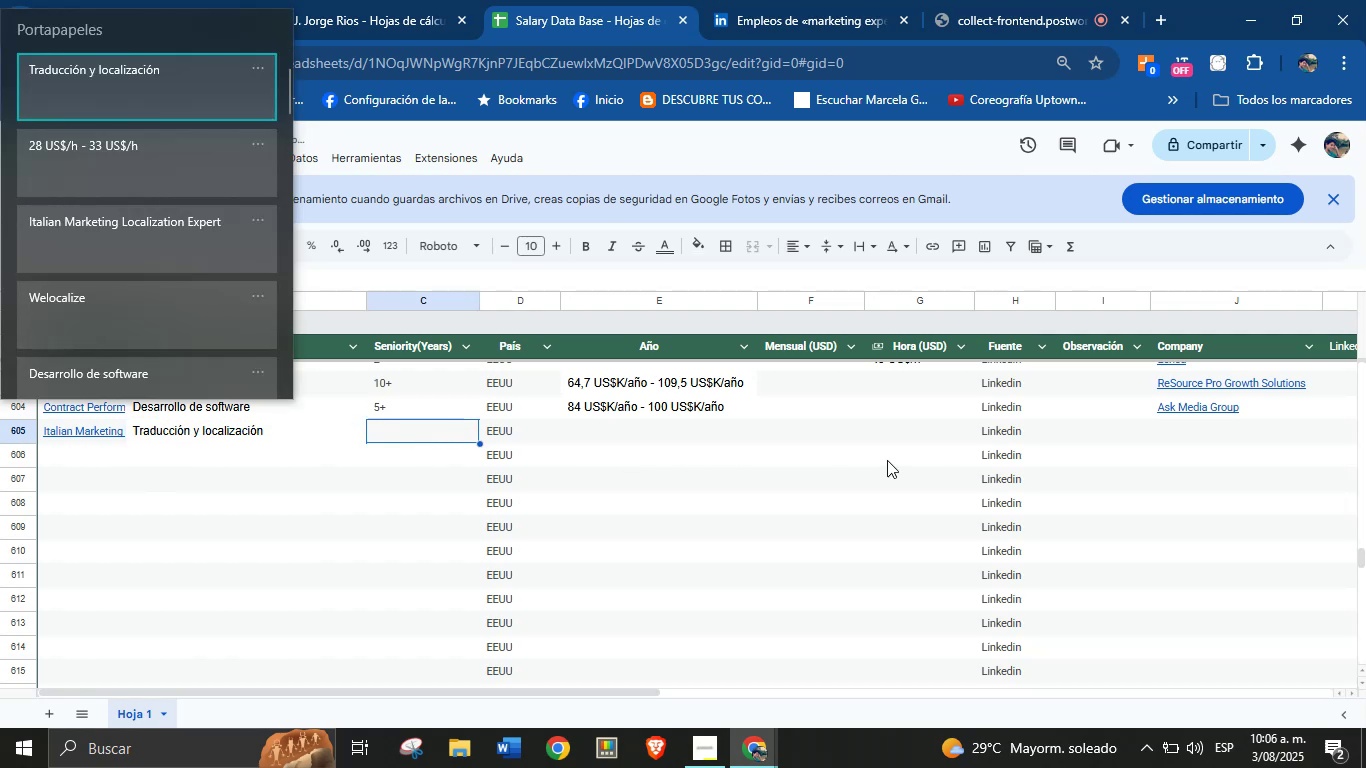 
key(Meta+MetaLeft)
 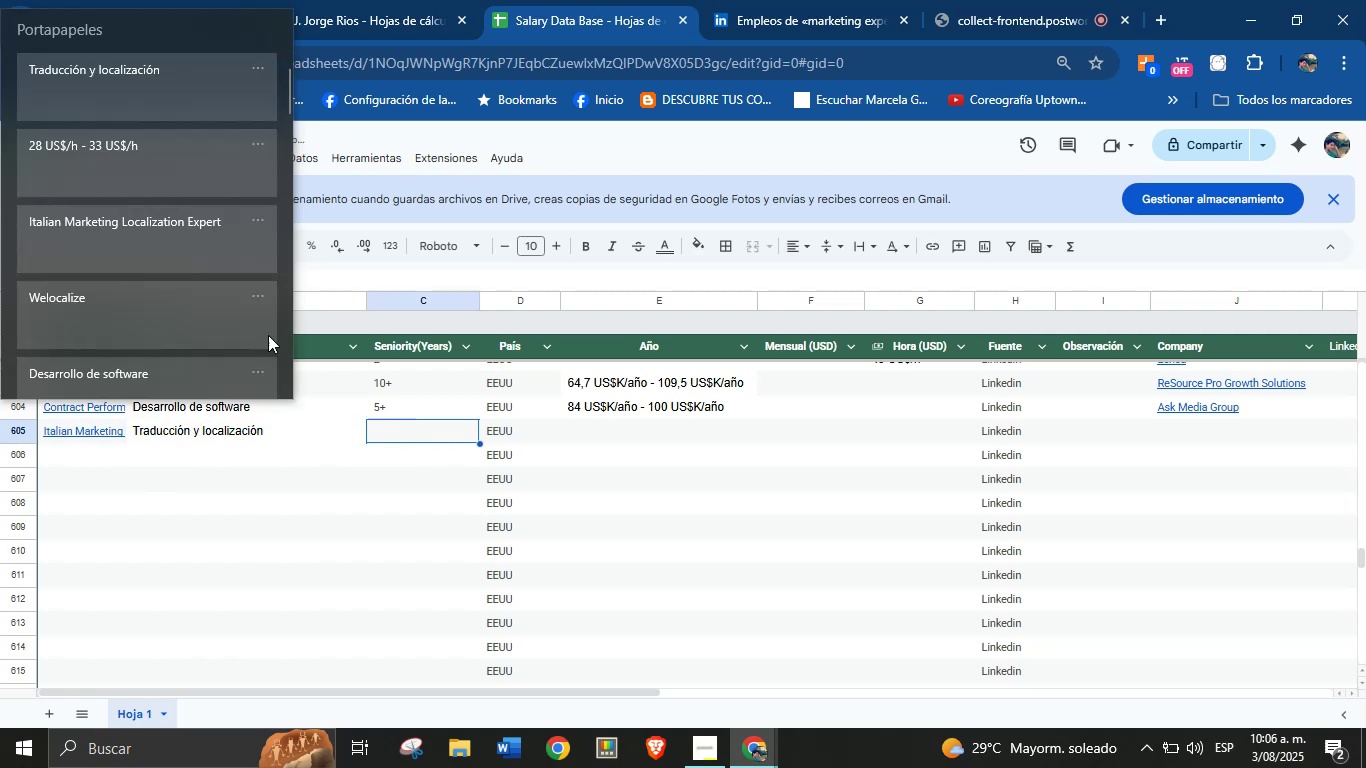 
double_click([911, 436])
 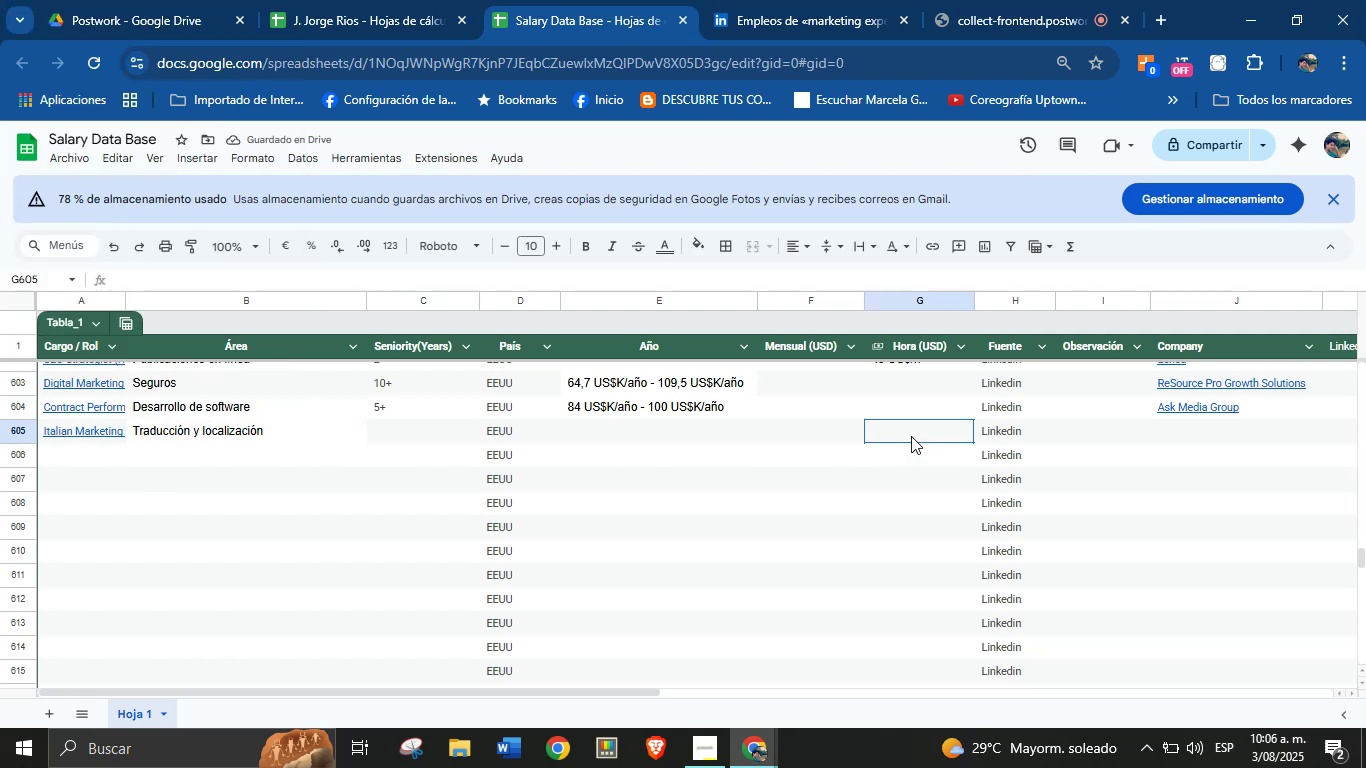 
key(Meta+MetaLeft)
 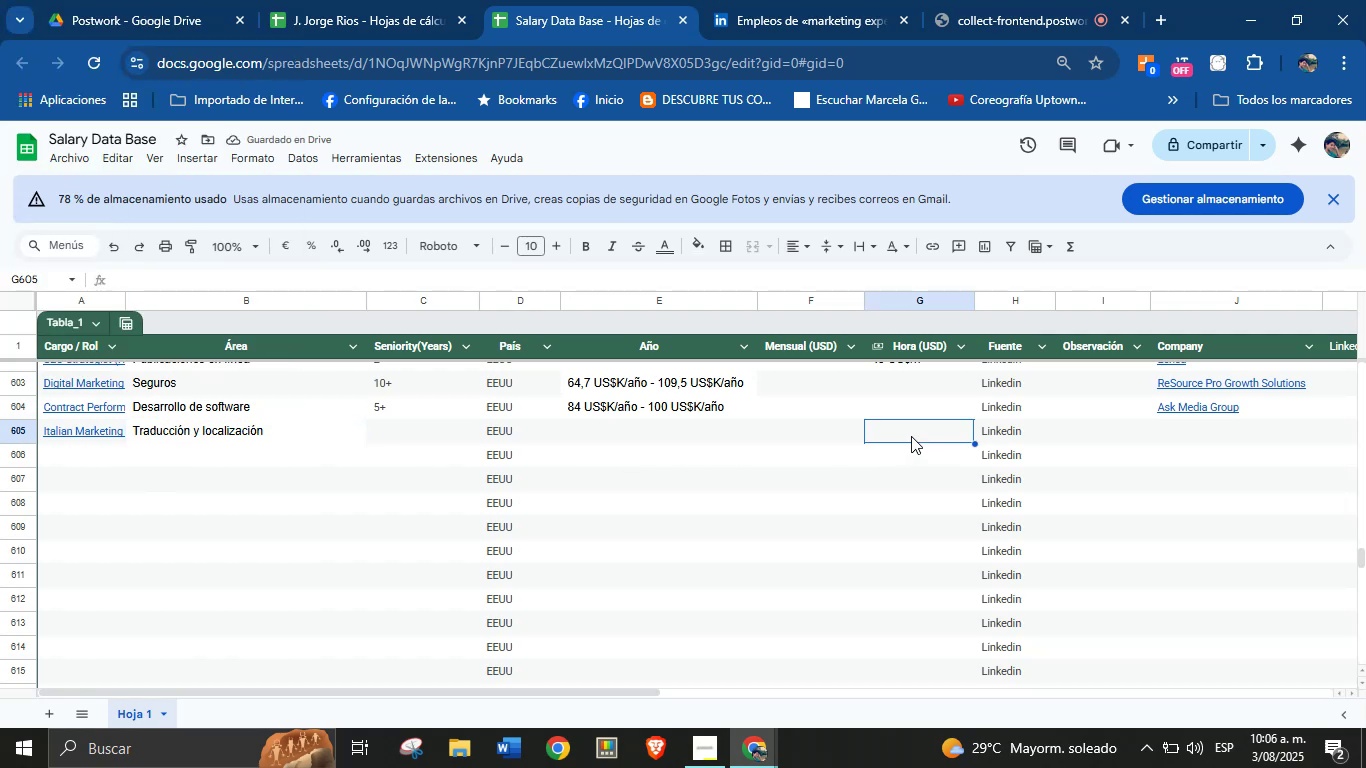 
key(Meta+MetaLeft)
 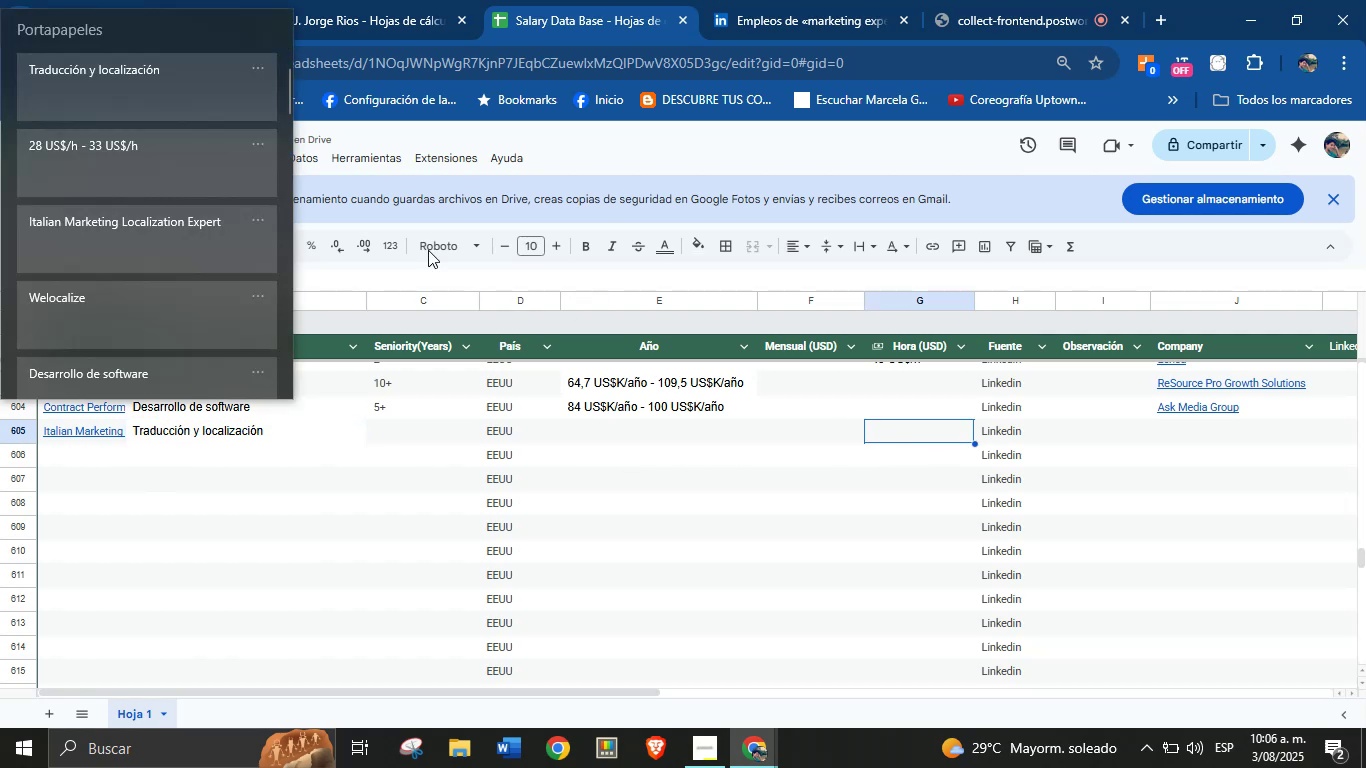 
key(Meta+V)
 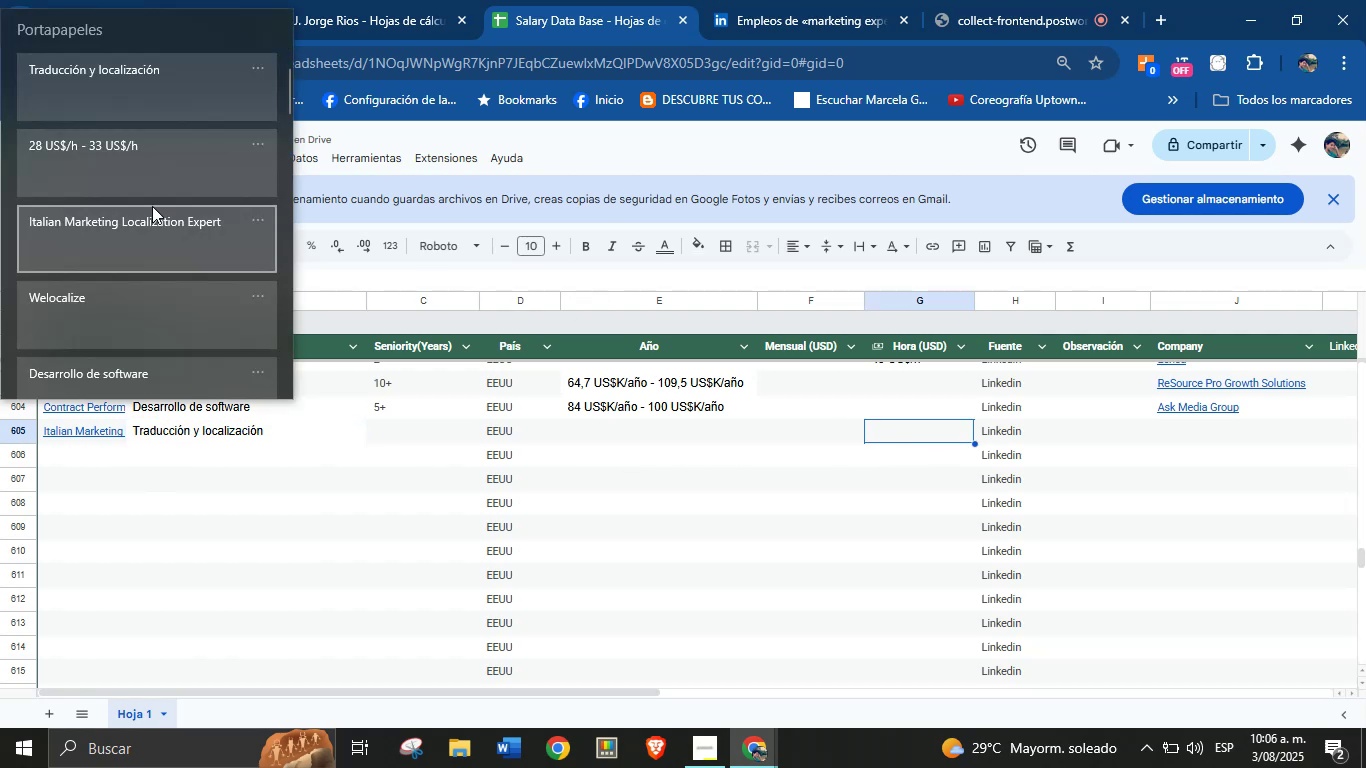 
left_click([130, 172])
 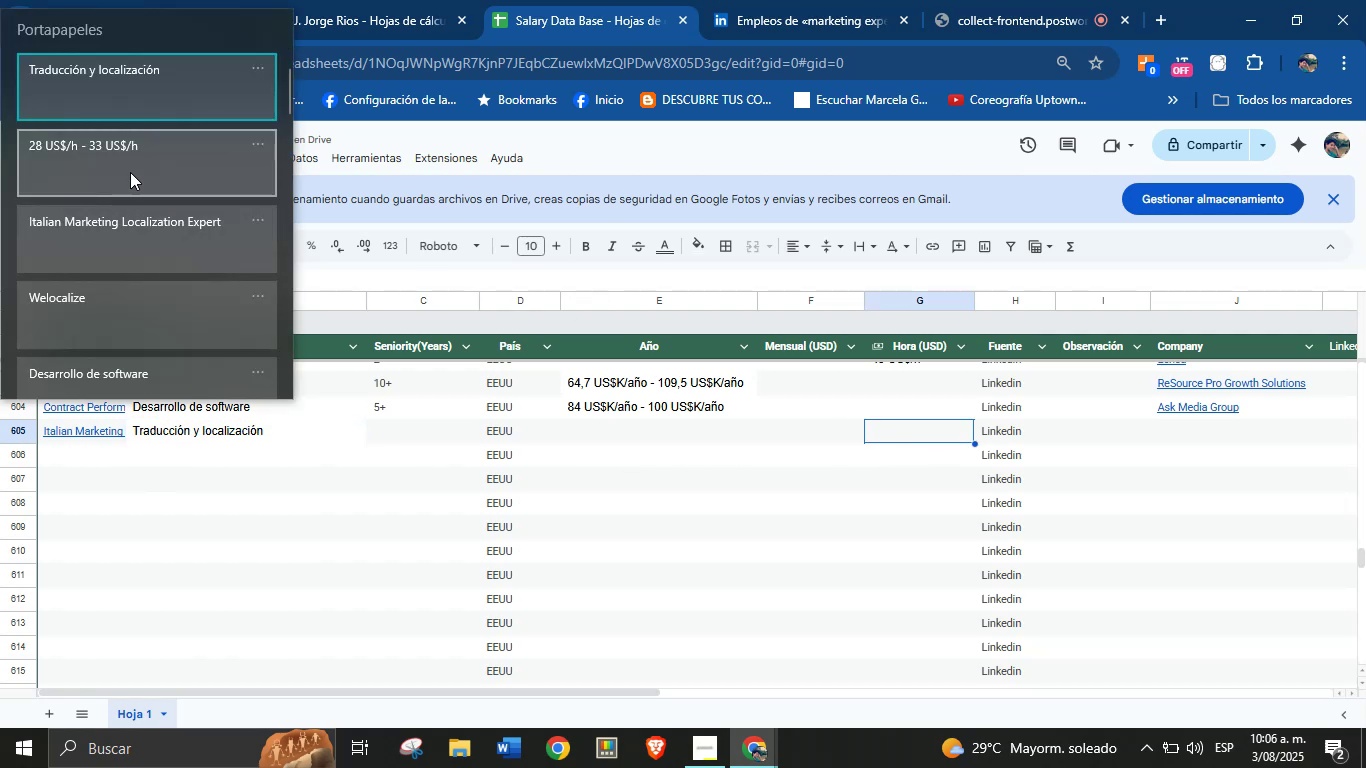 
key(Control+ControlLeft)
 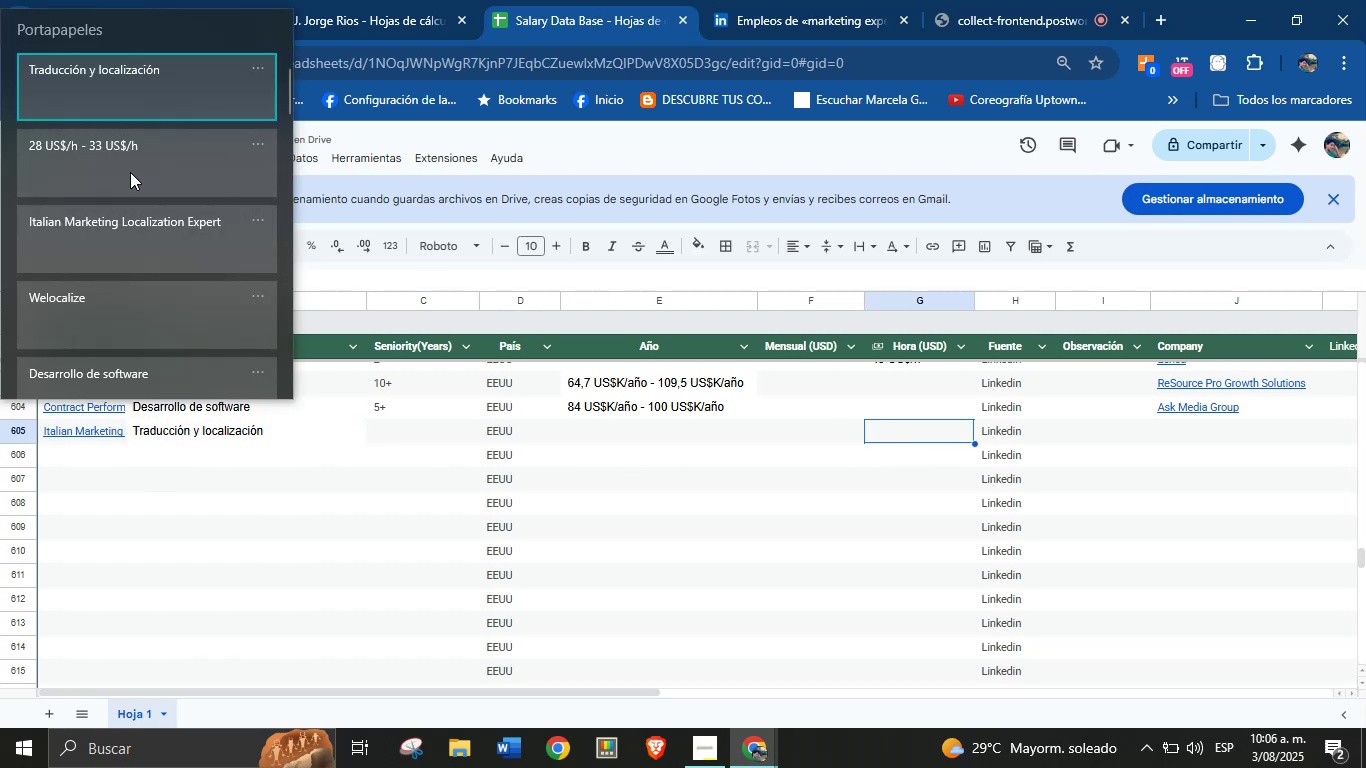 
key(Control+V)
 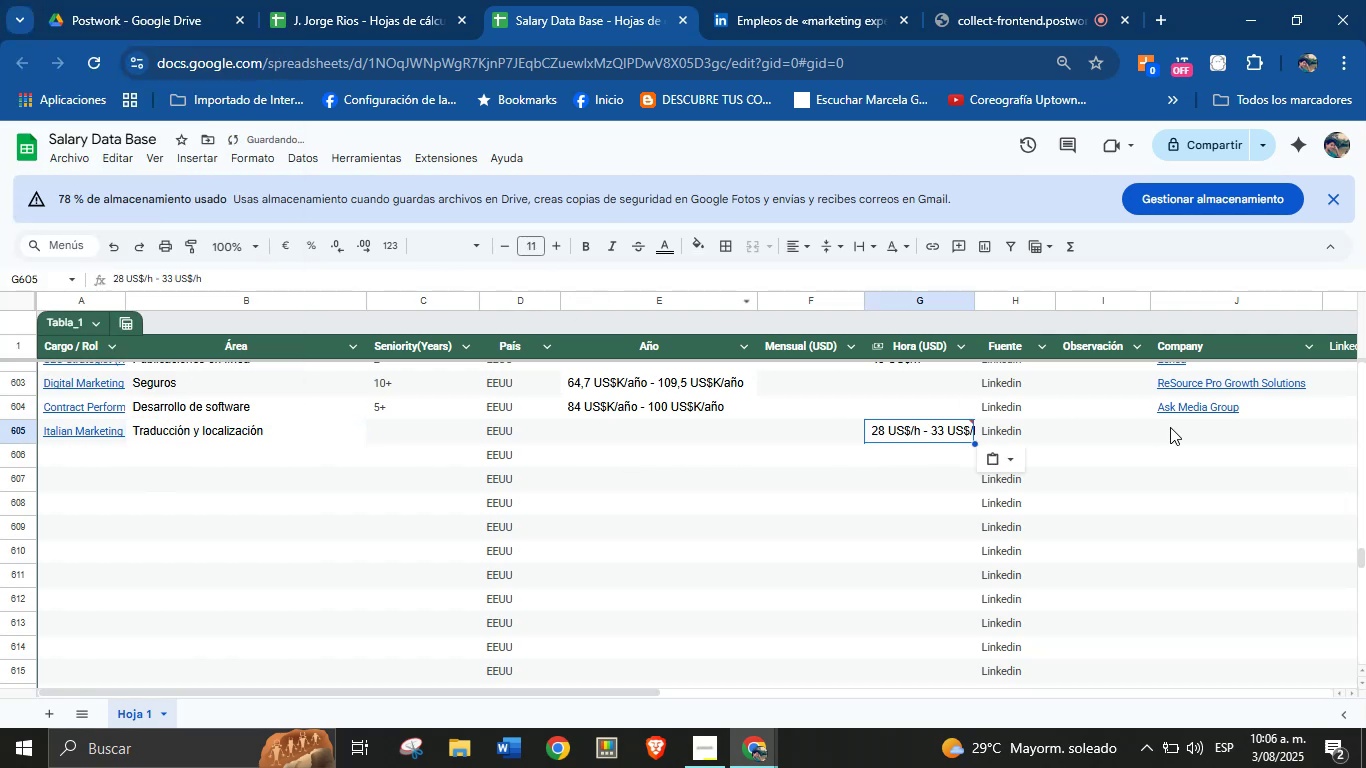 
left_click([1194, 433])
 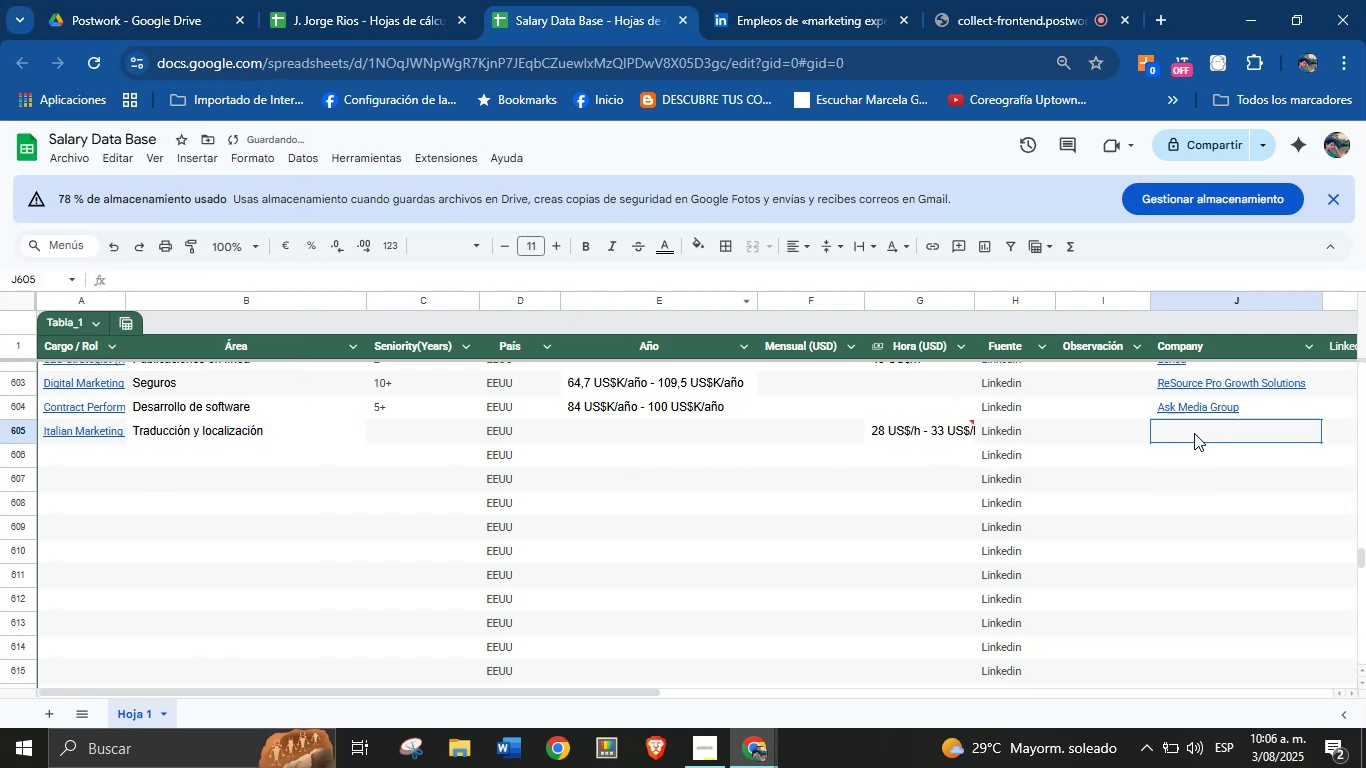 
key(Meta+MetaLeft)
 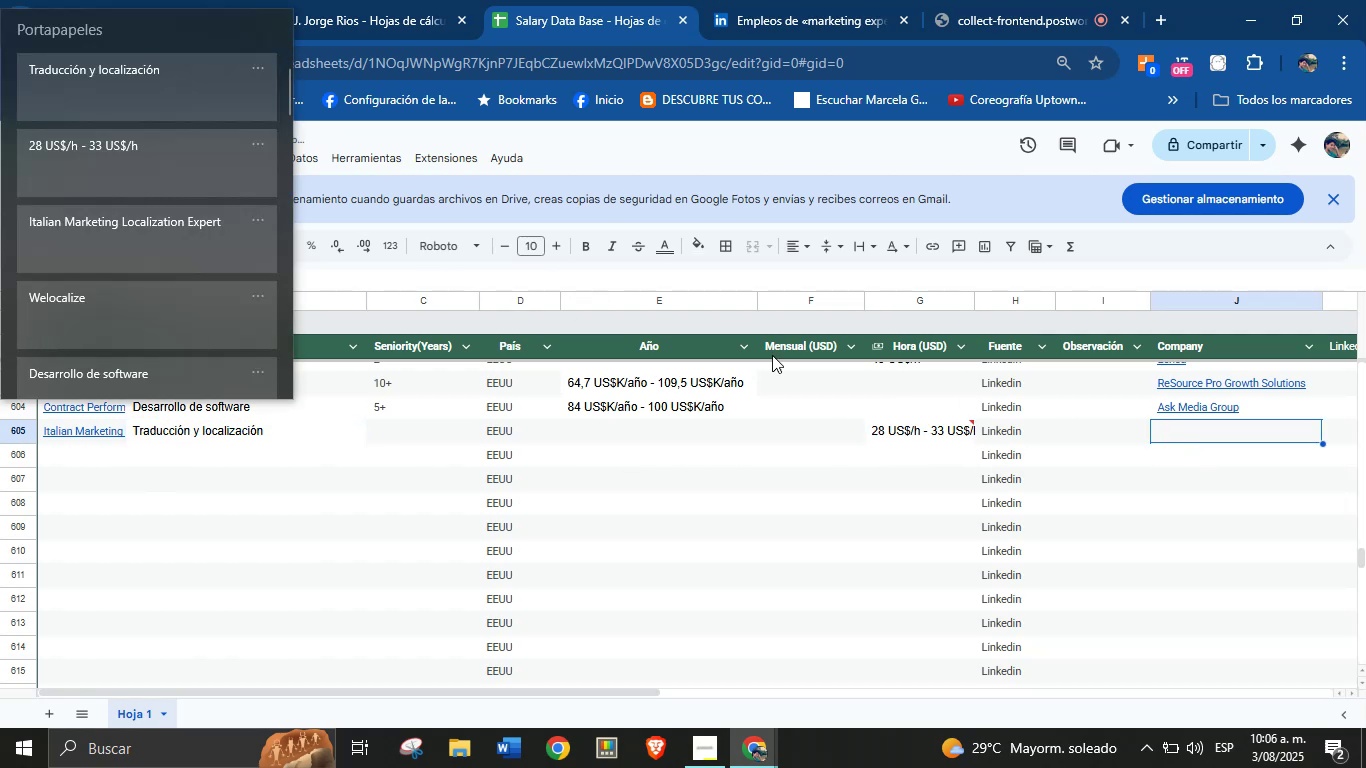 
key(Meta+MetaLeft)
 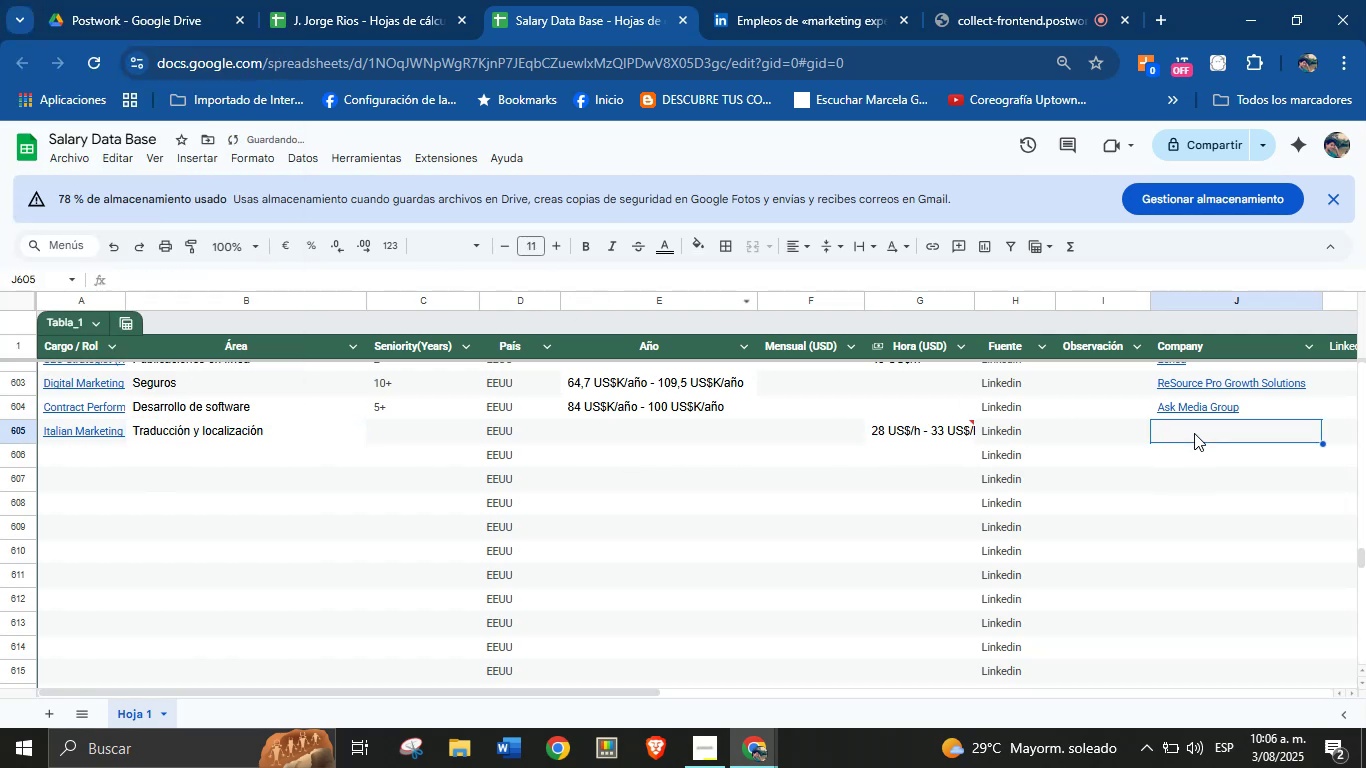 
key(Meta+V)
 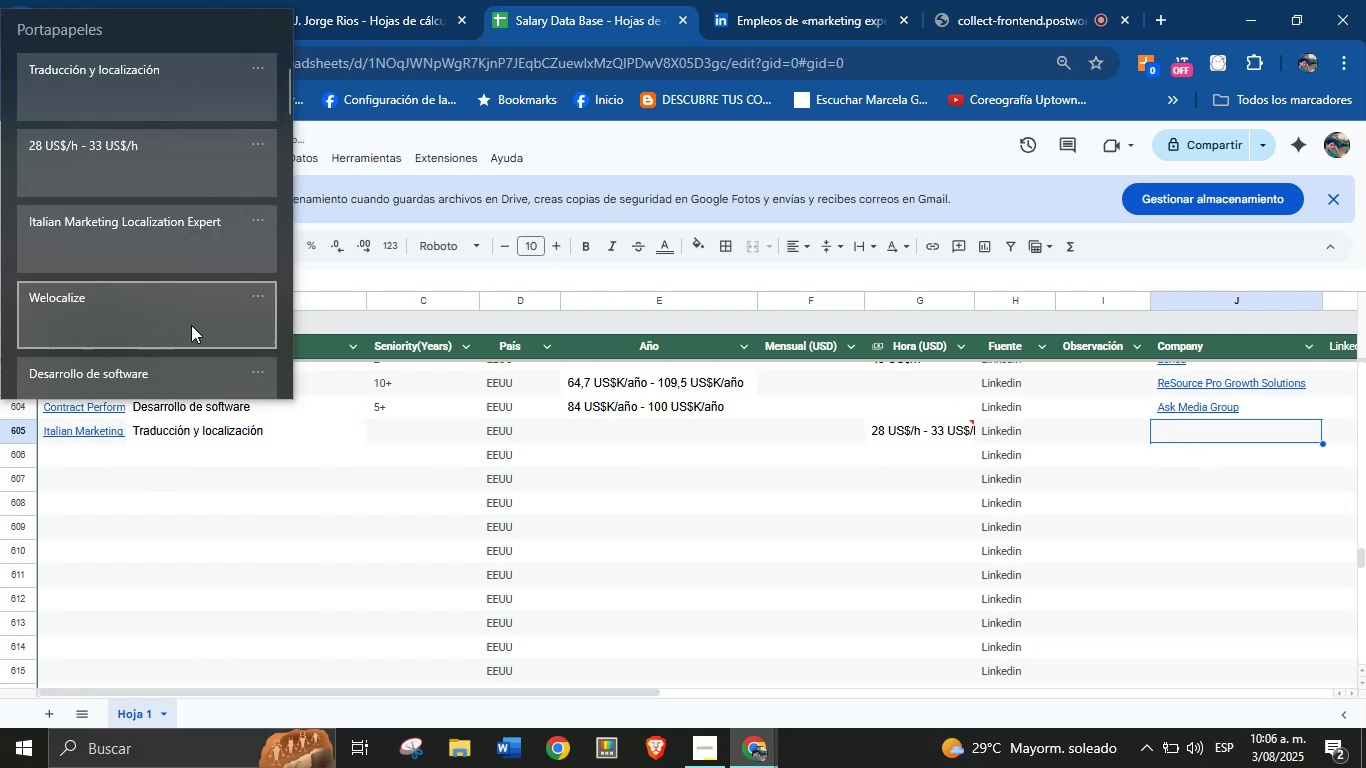 
left_click([127, 315])
 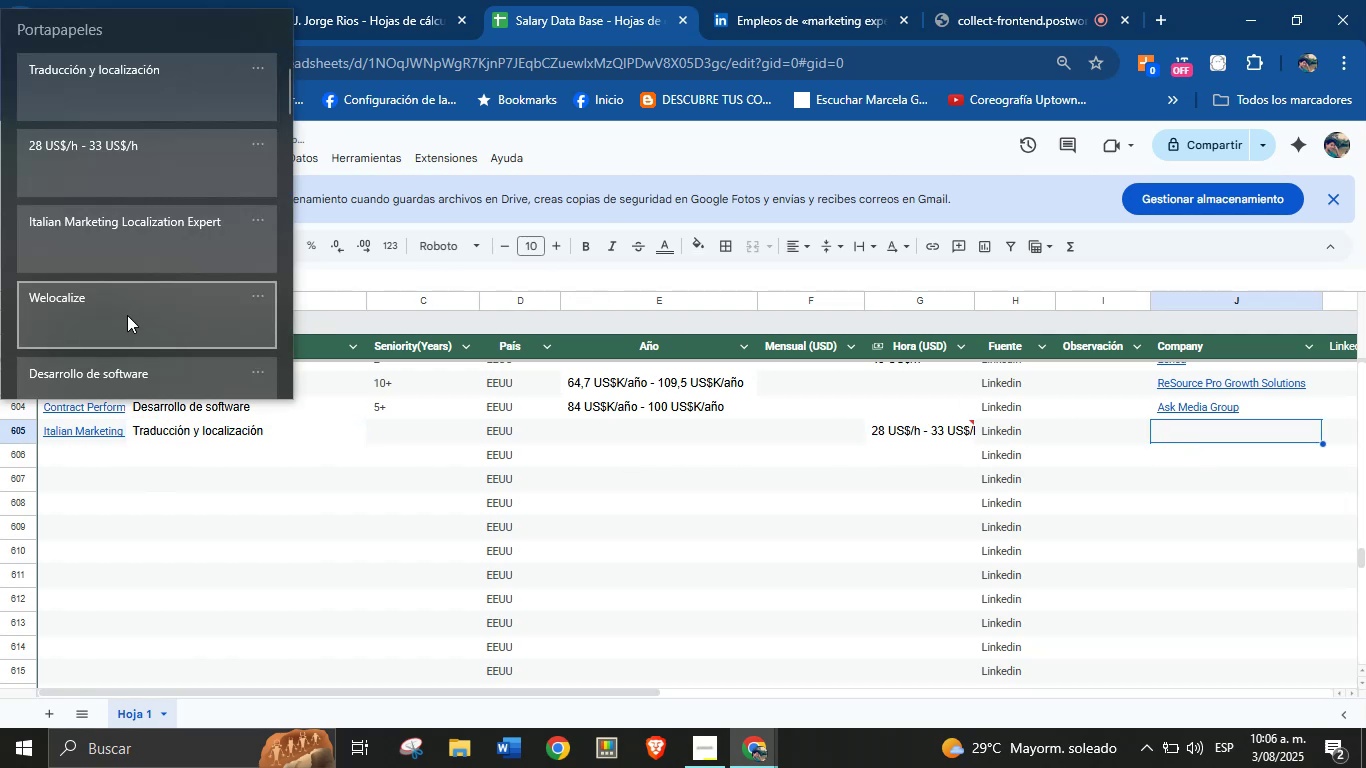 
key(Control+ControlLeft)
 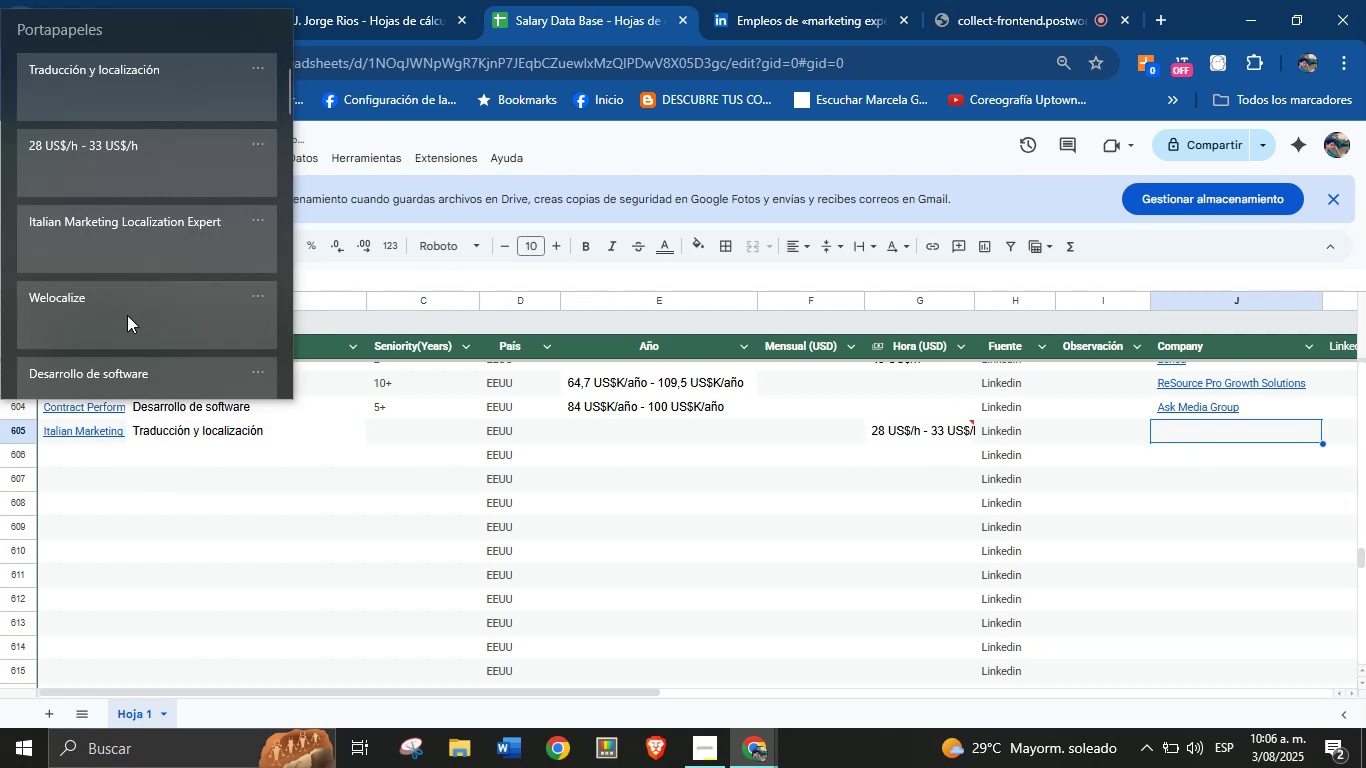 
key(Control+V)
 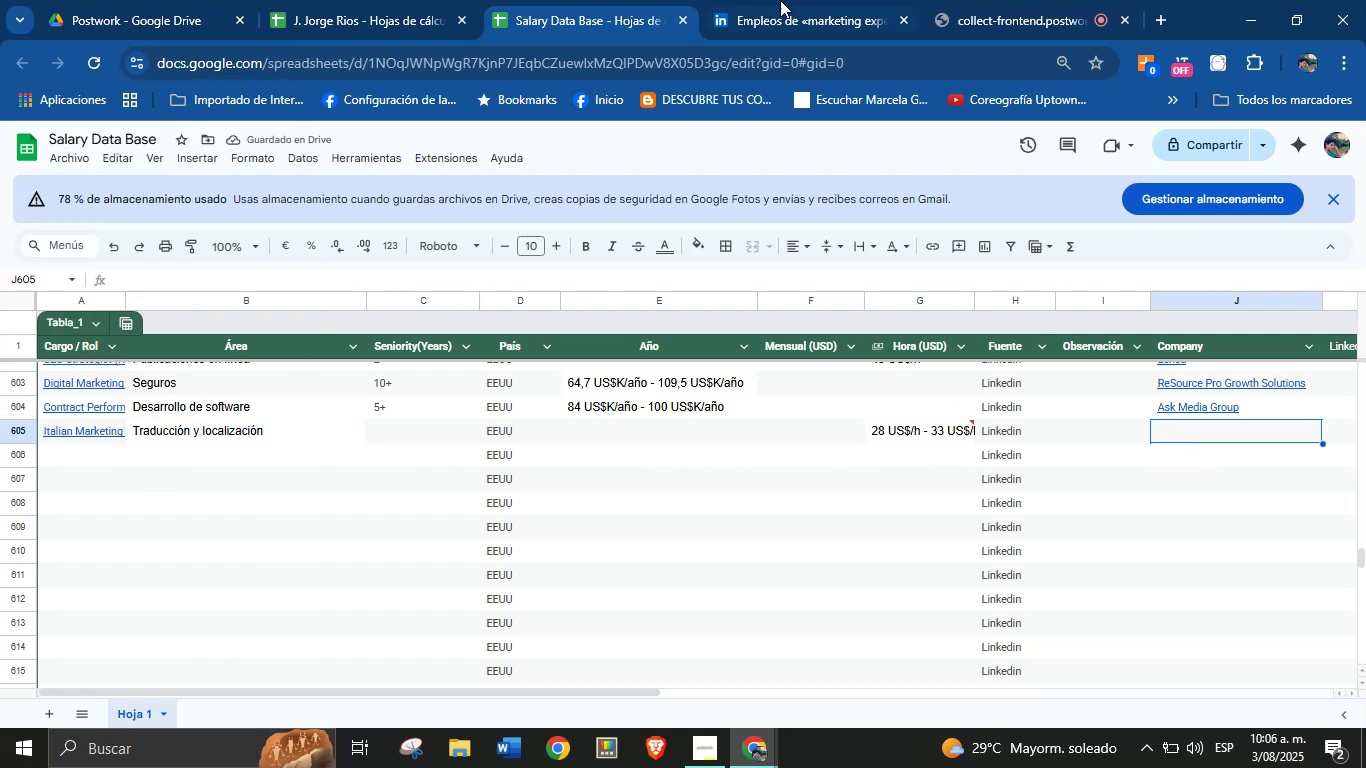 
left_click([817, 0])
 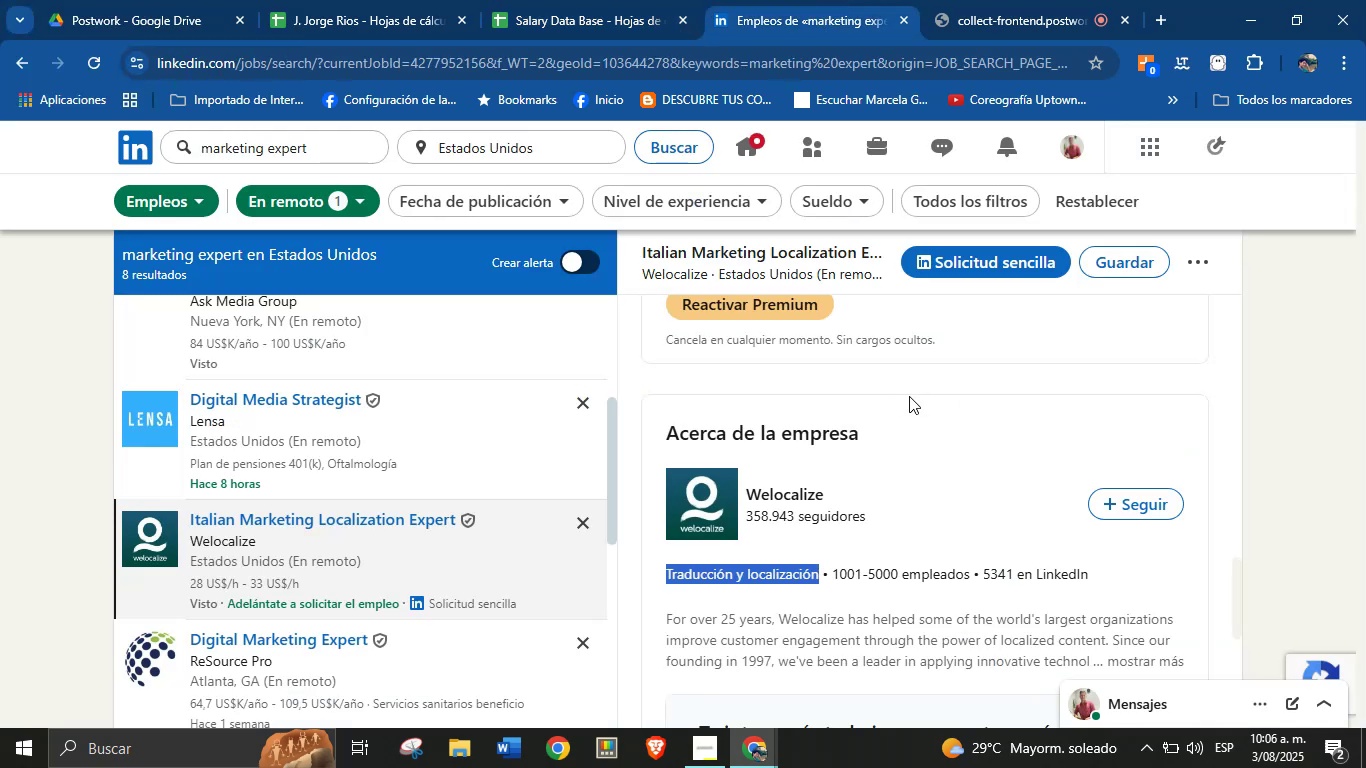 
scroll: coordinate [907, 485], scroll_direction: down, amount: 2.0
 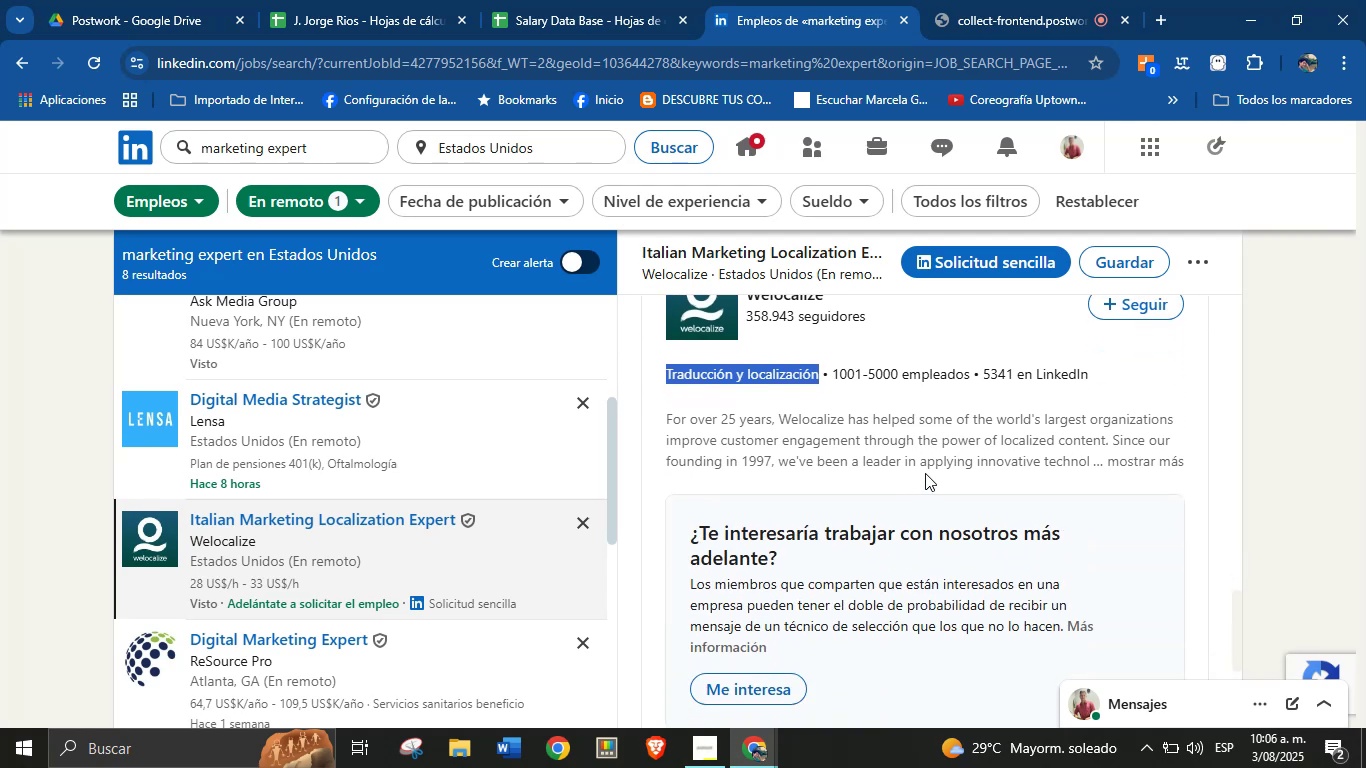 
scroll: coordinate [915, 487], scroll_direction: up, amount: 11.0
 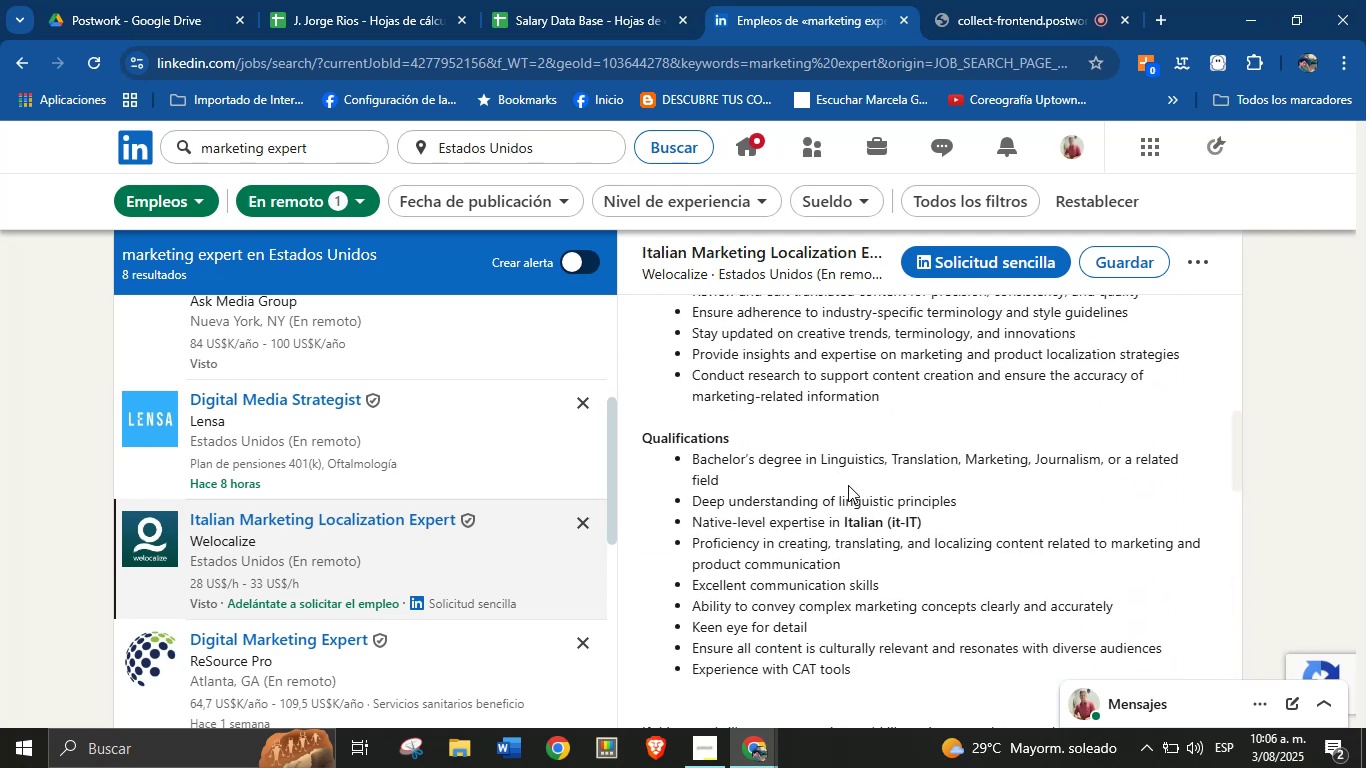 
left_click([829, 517])
 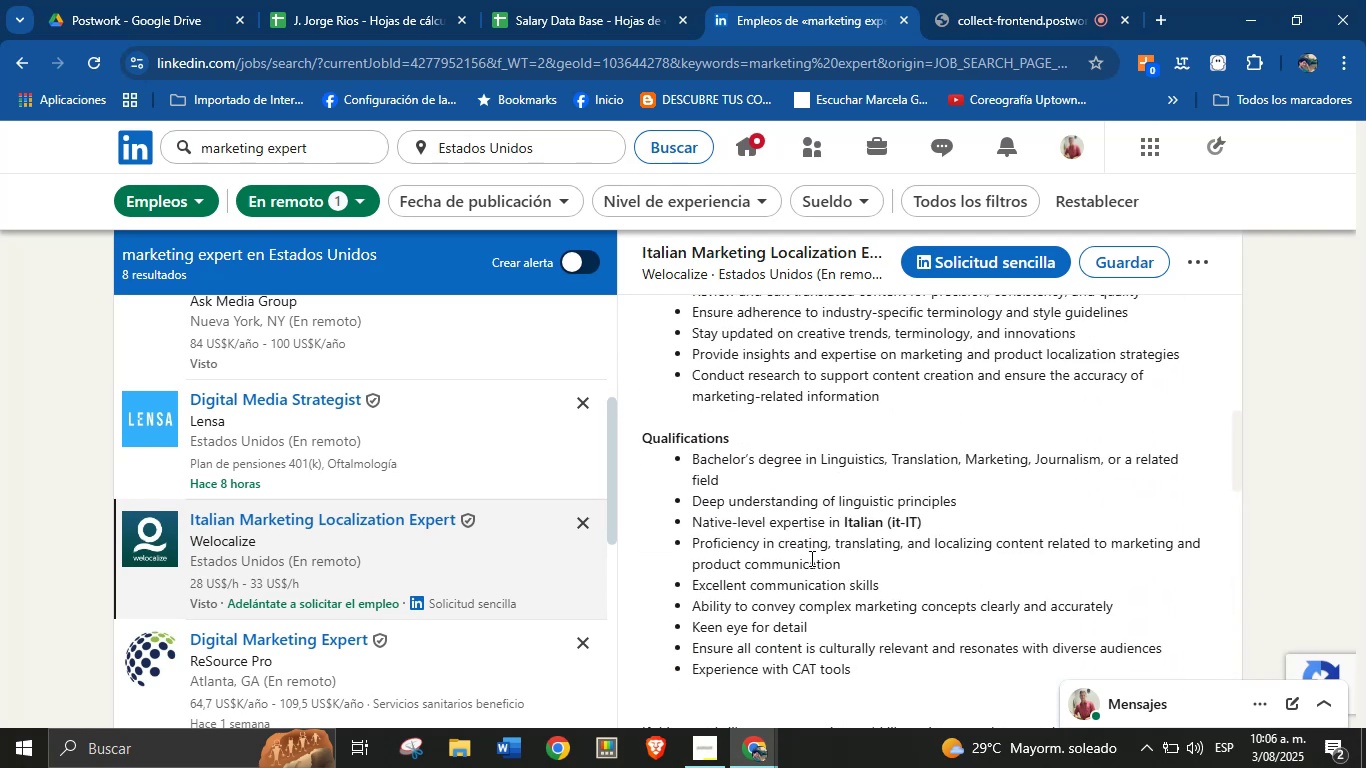 
scroll: coordinate [762, 560], scroll_direction: up, amount: 3.0
 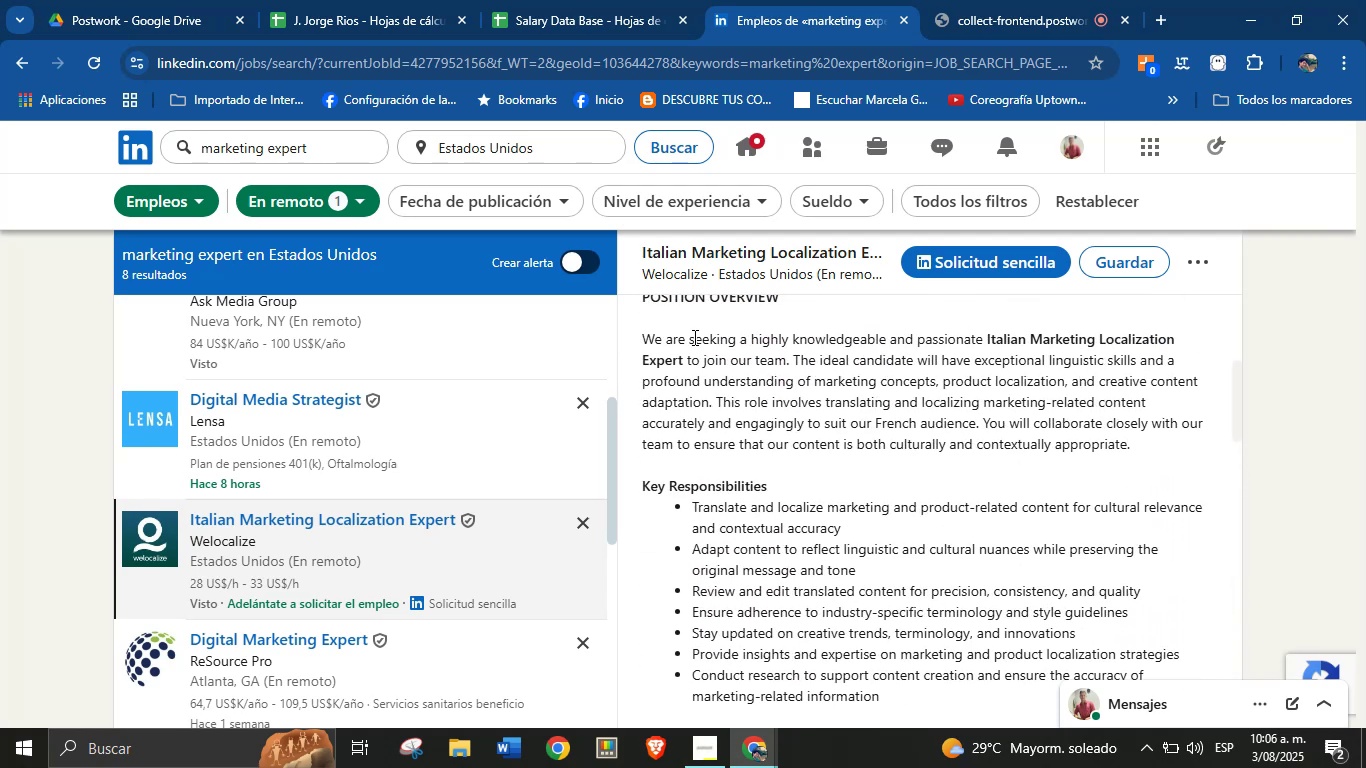 
left_click([542, 0])
 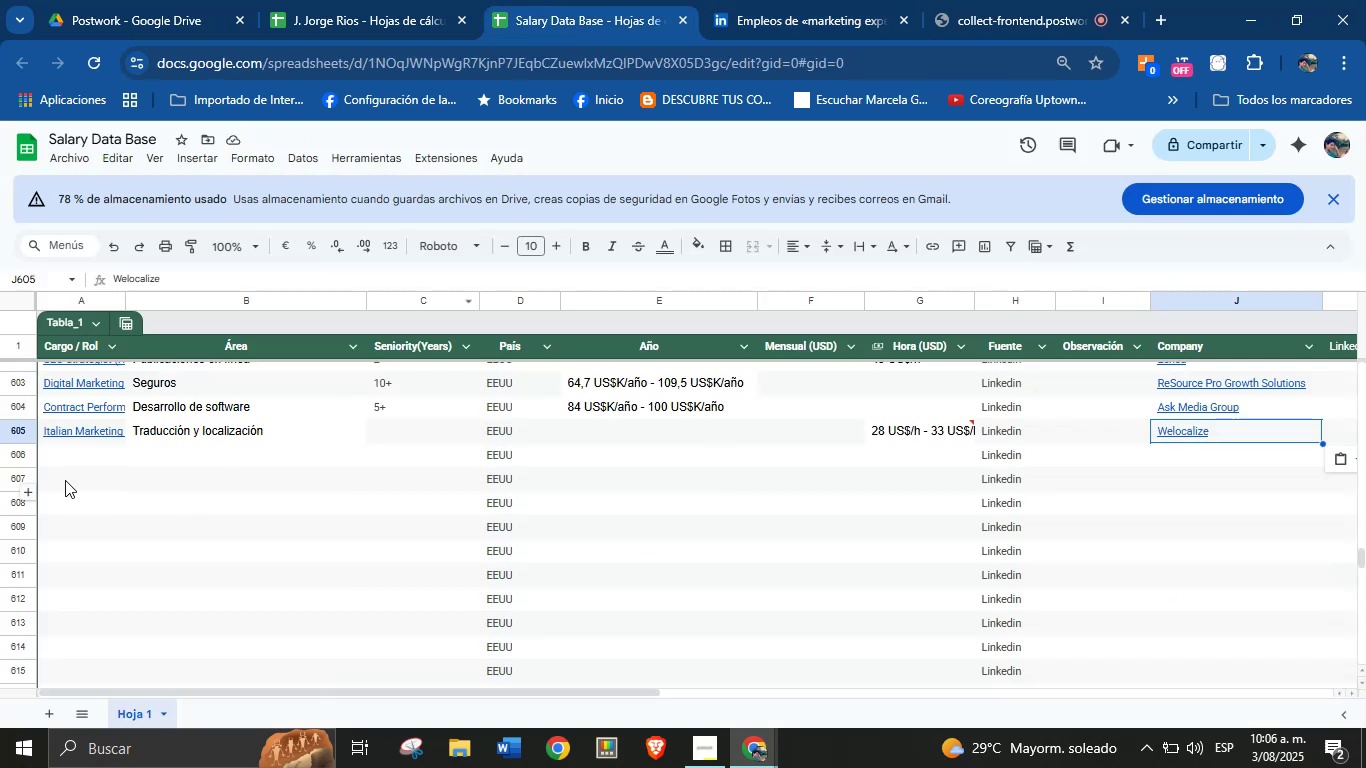 
left_click([103, 466])
 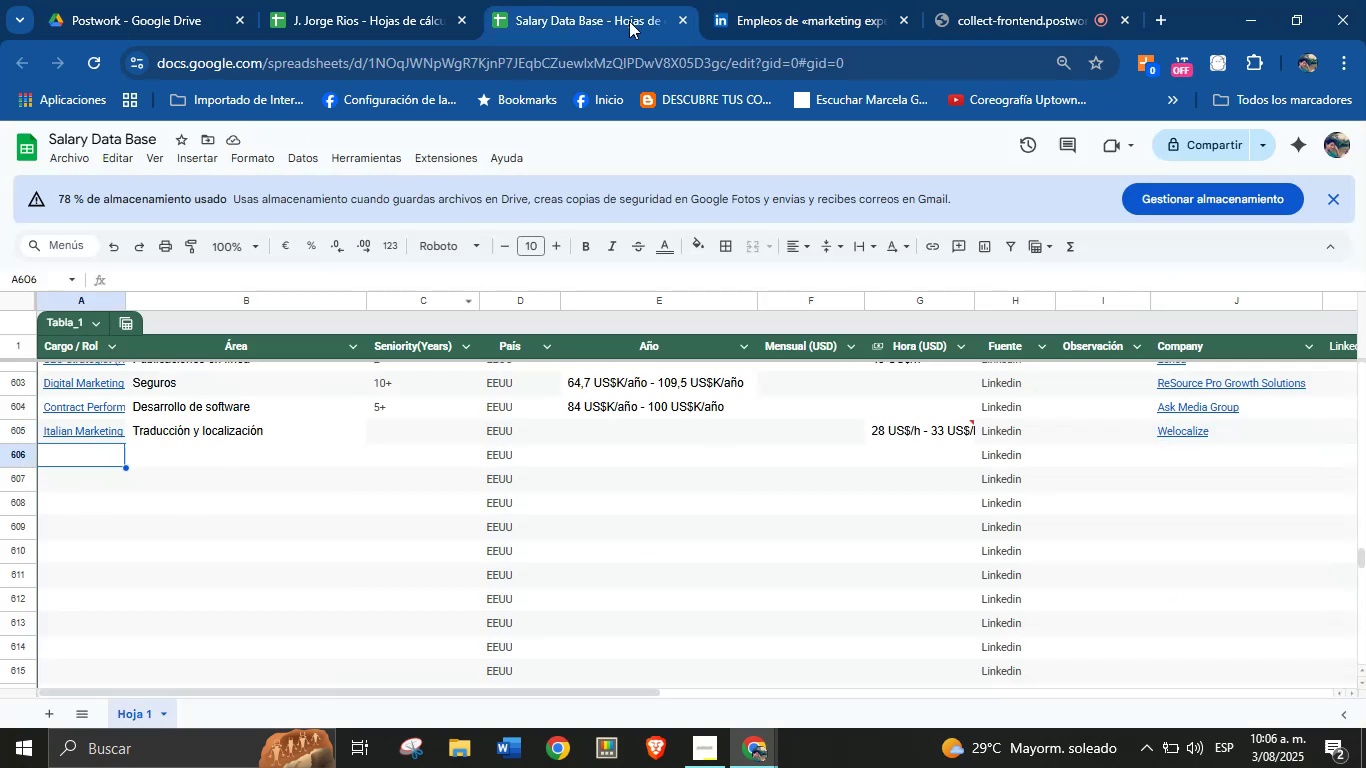 
left_click([739, 0])
 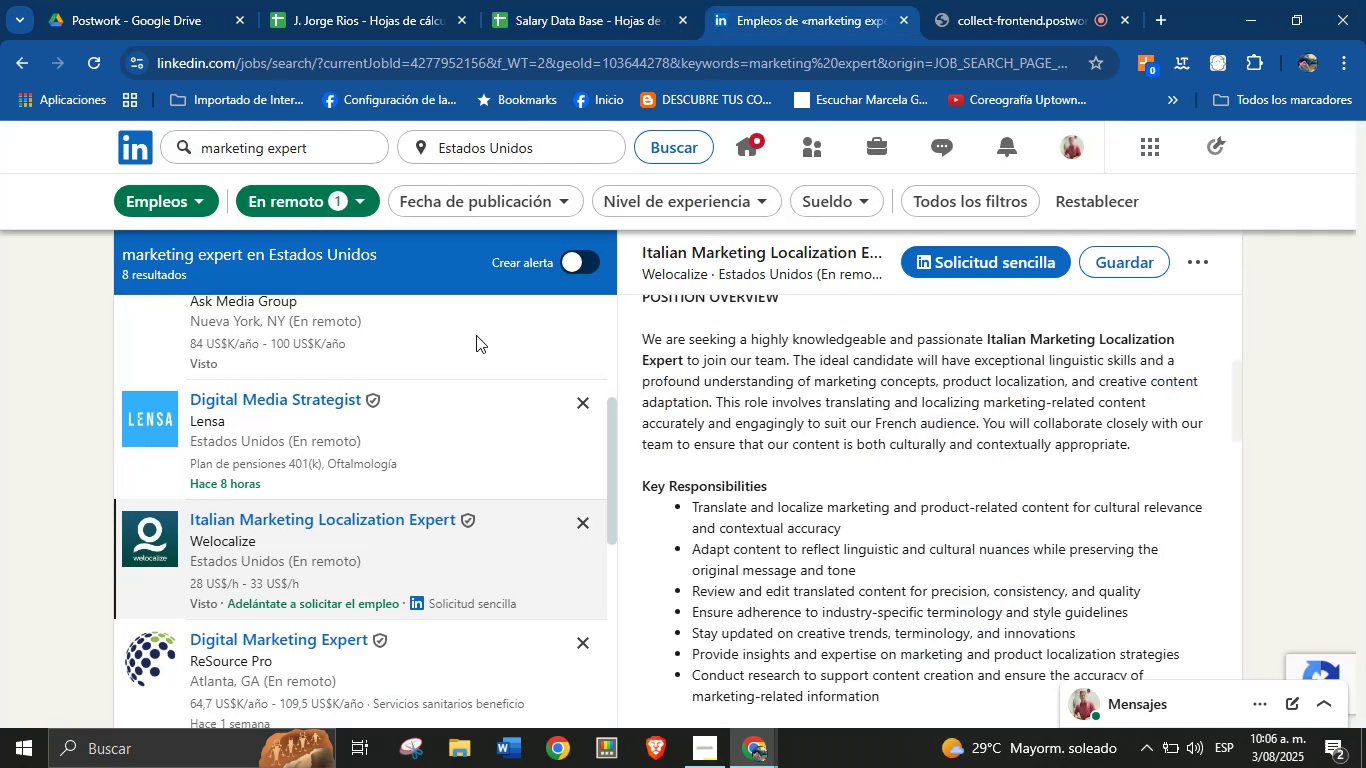 
scroll: coordinate [393, 463], scroll_direction: down, amount: 2.0
 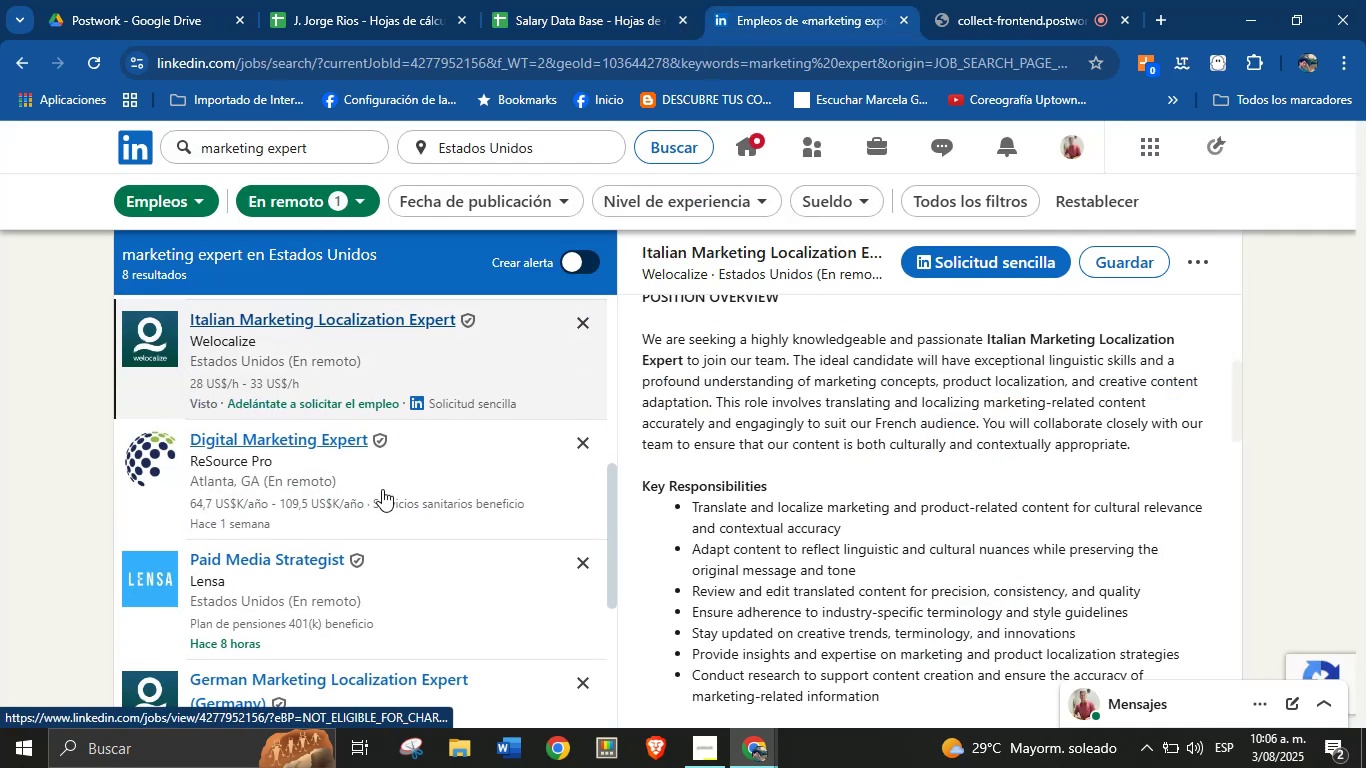 
left_click([384, 477])
 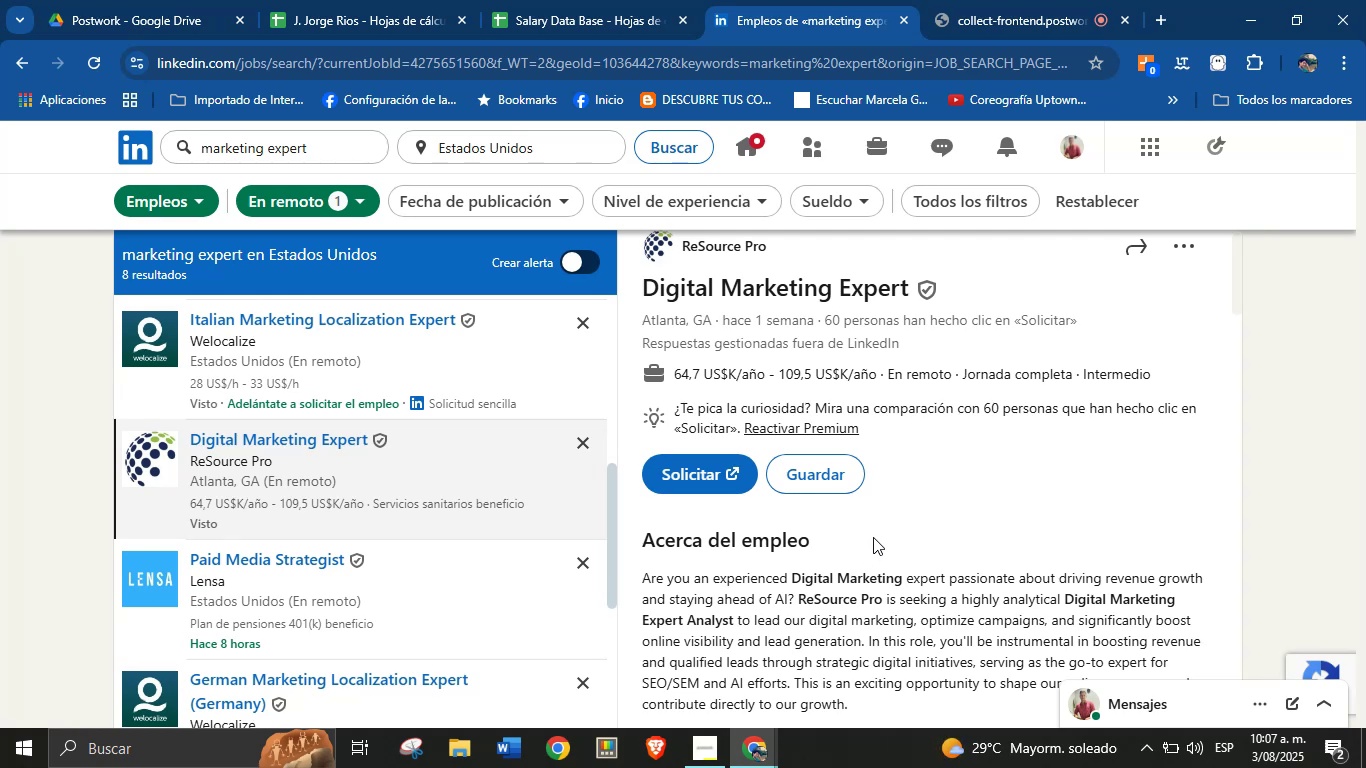 
wait(30.76)
 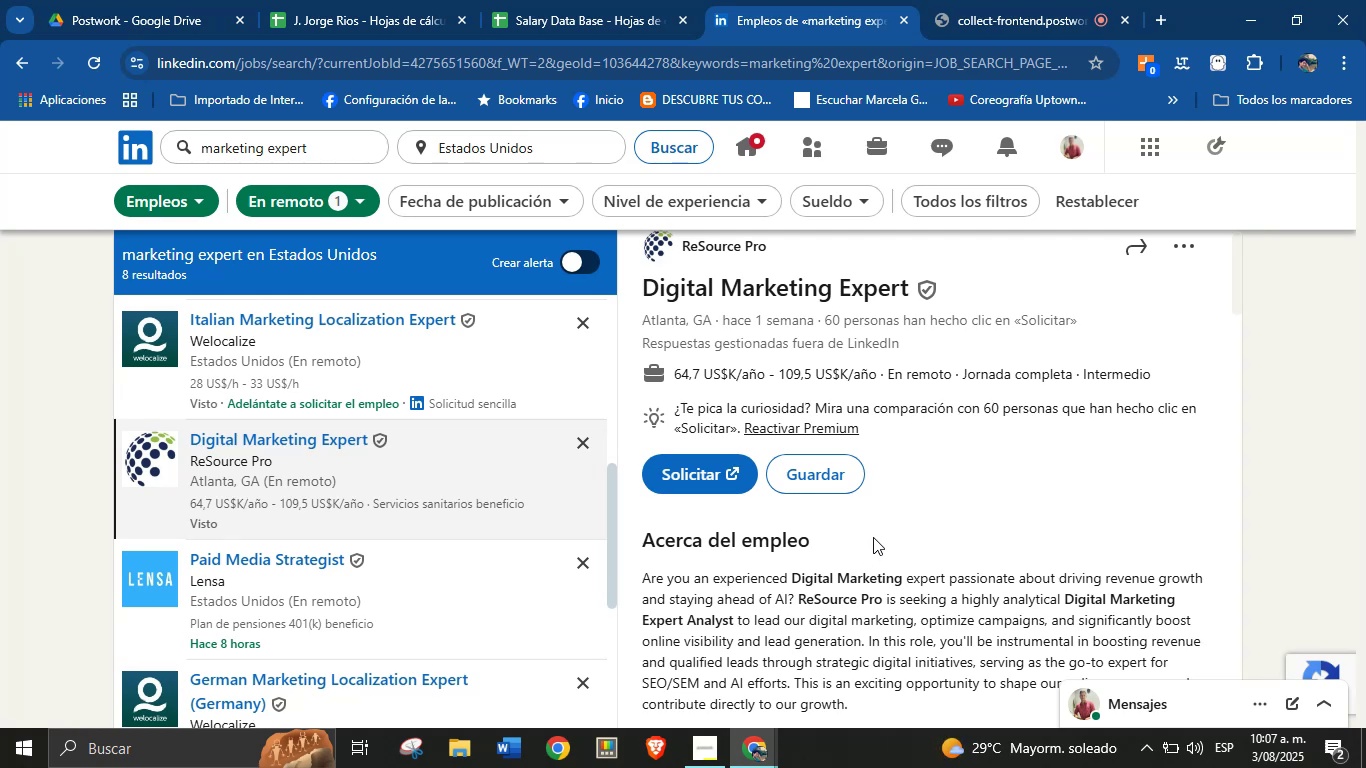 
scroll: coordinate [892, 495], scroll_direction: down, amount: 24.0
 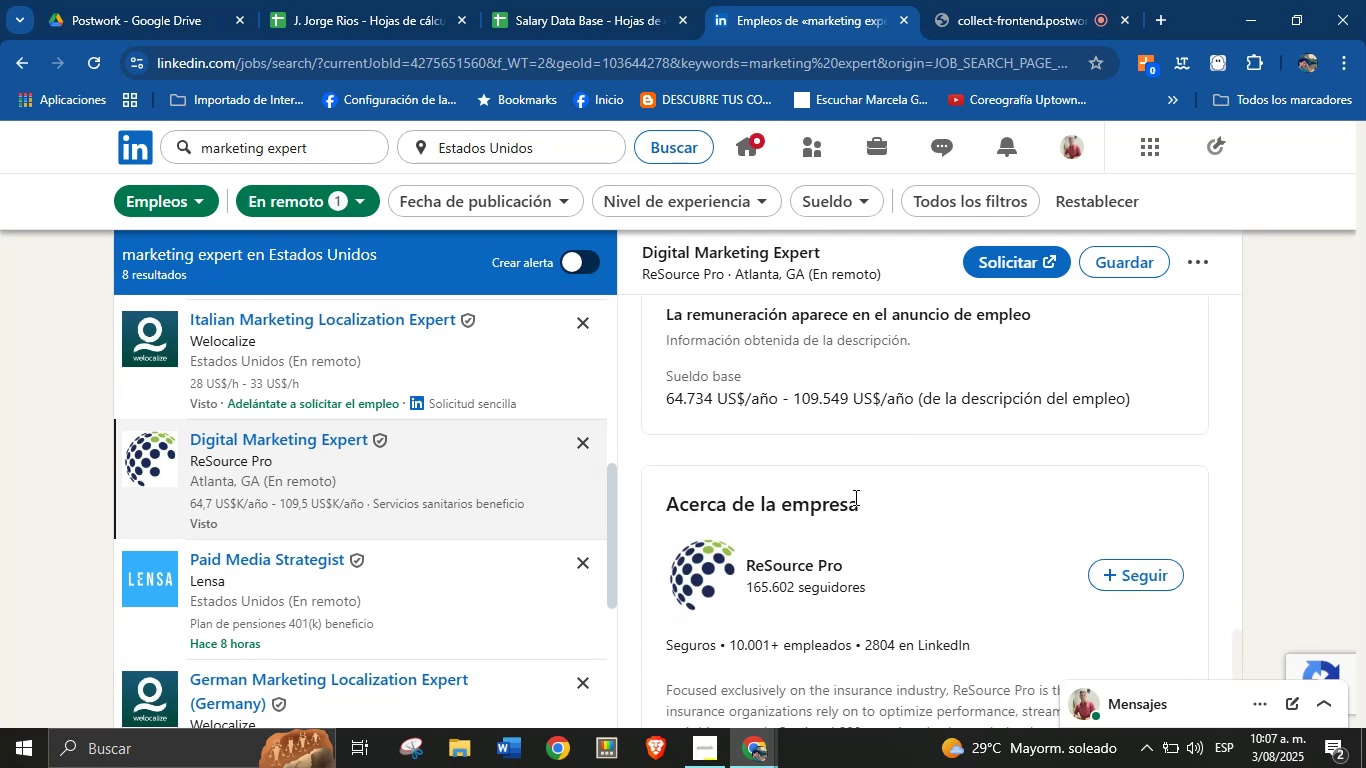 
scroll: coordinate [869, 493], scroll_direction: up, amount: 34.0
 